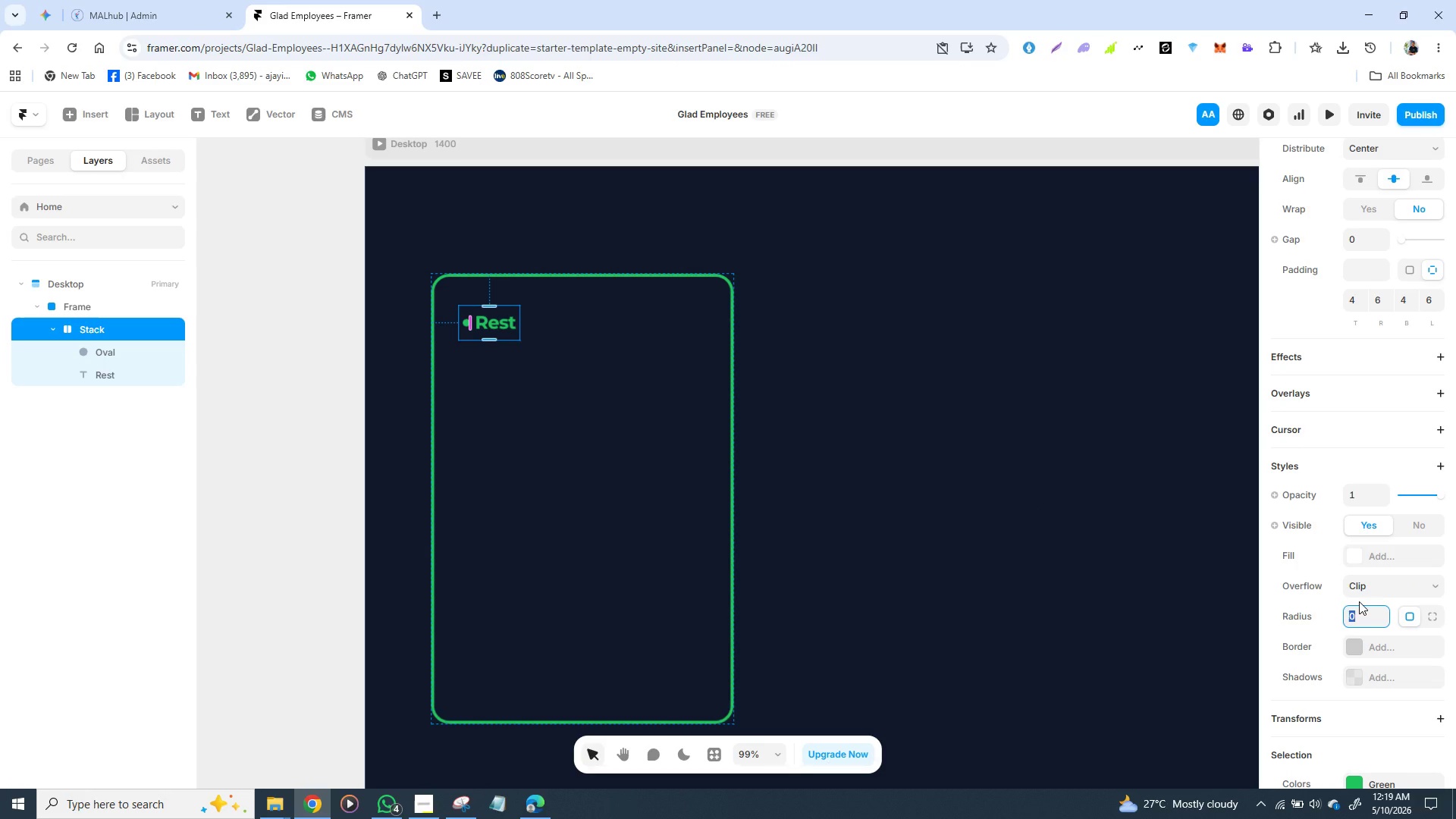 
type(15)
 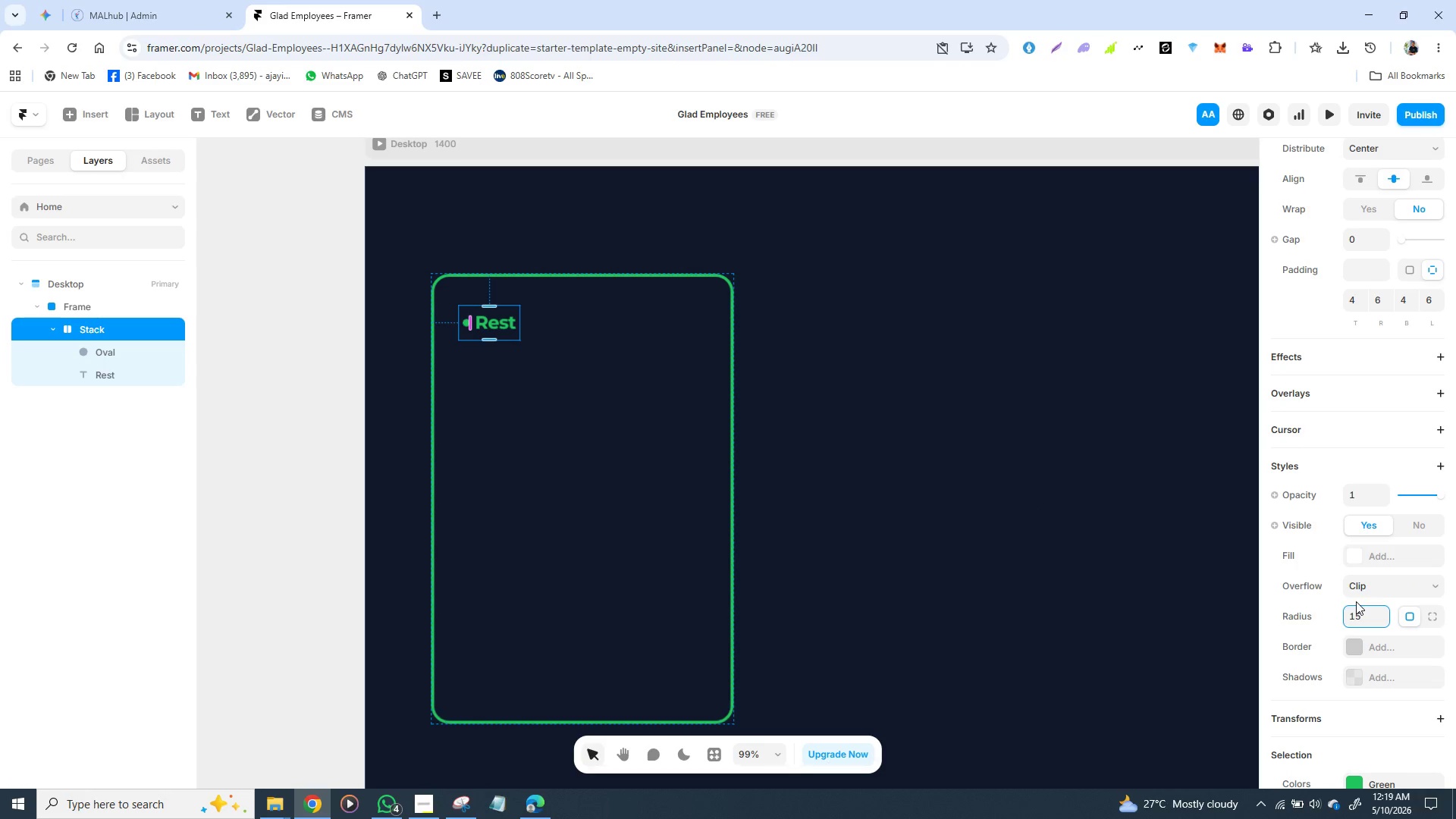 
key(Enter)
 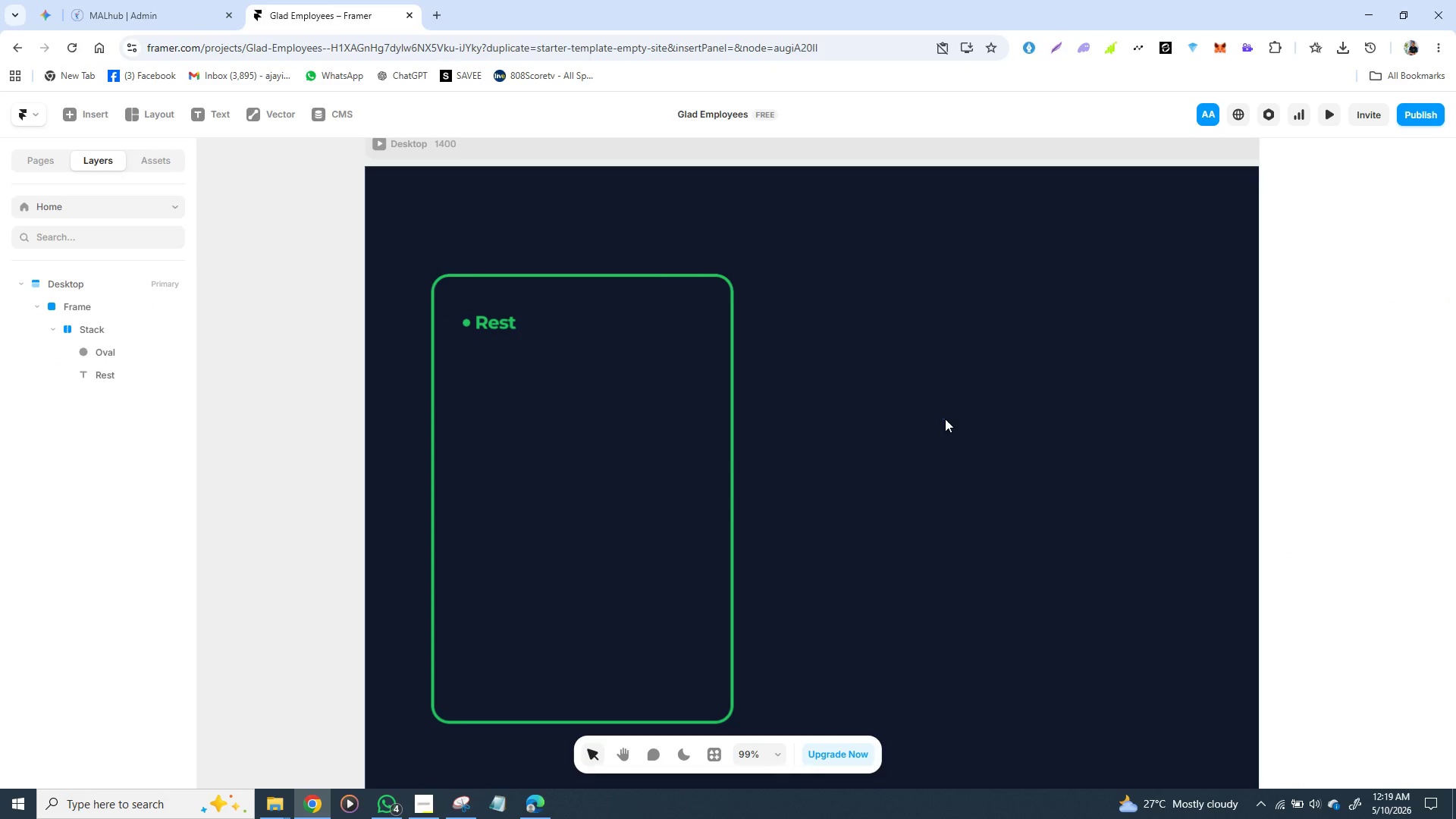 
wait(5.42)
 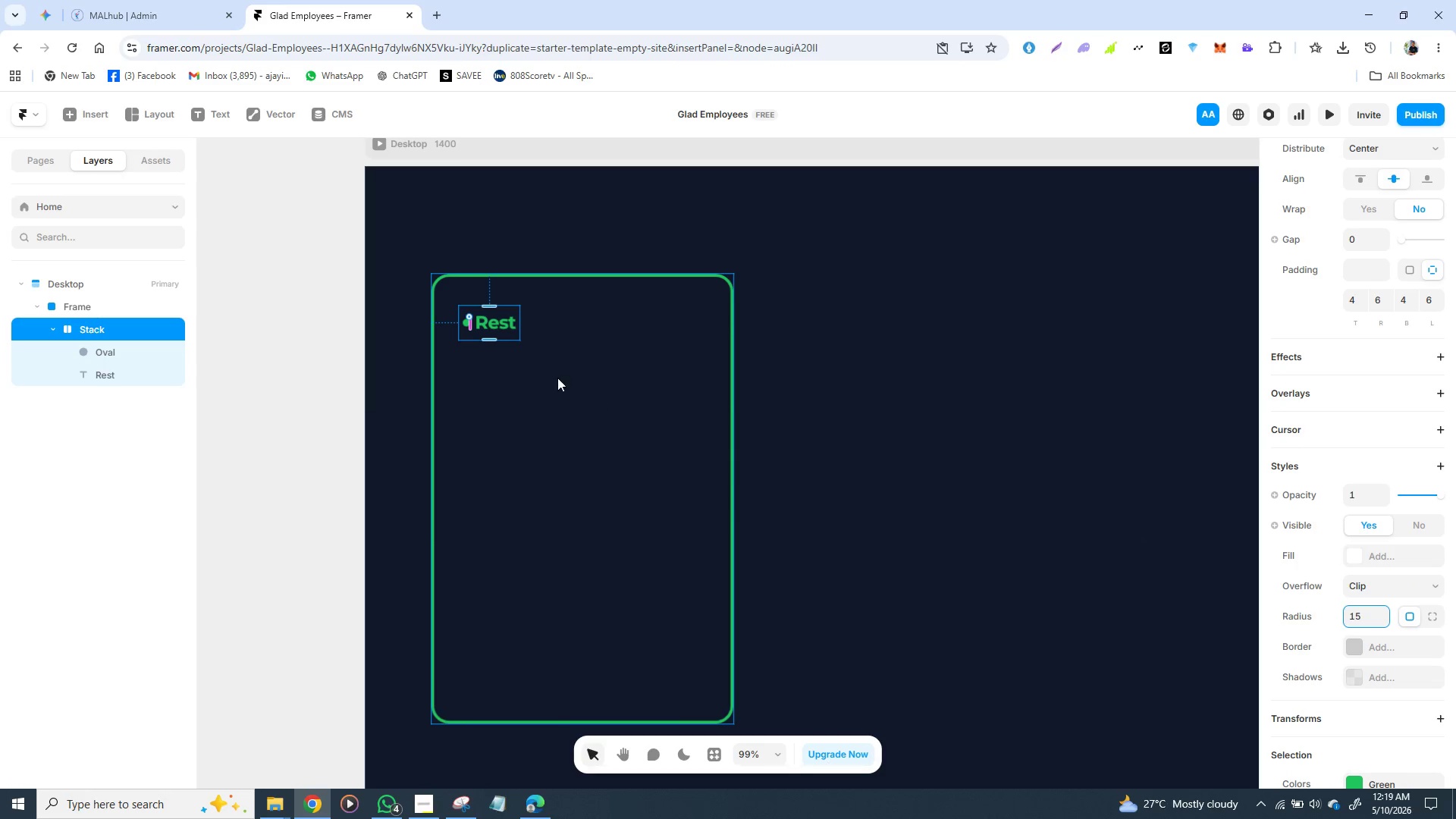 
left_click([463, 339])
 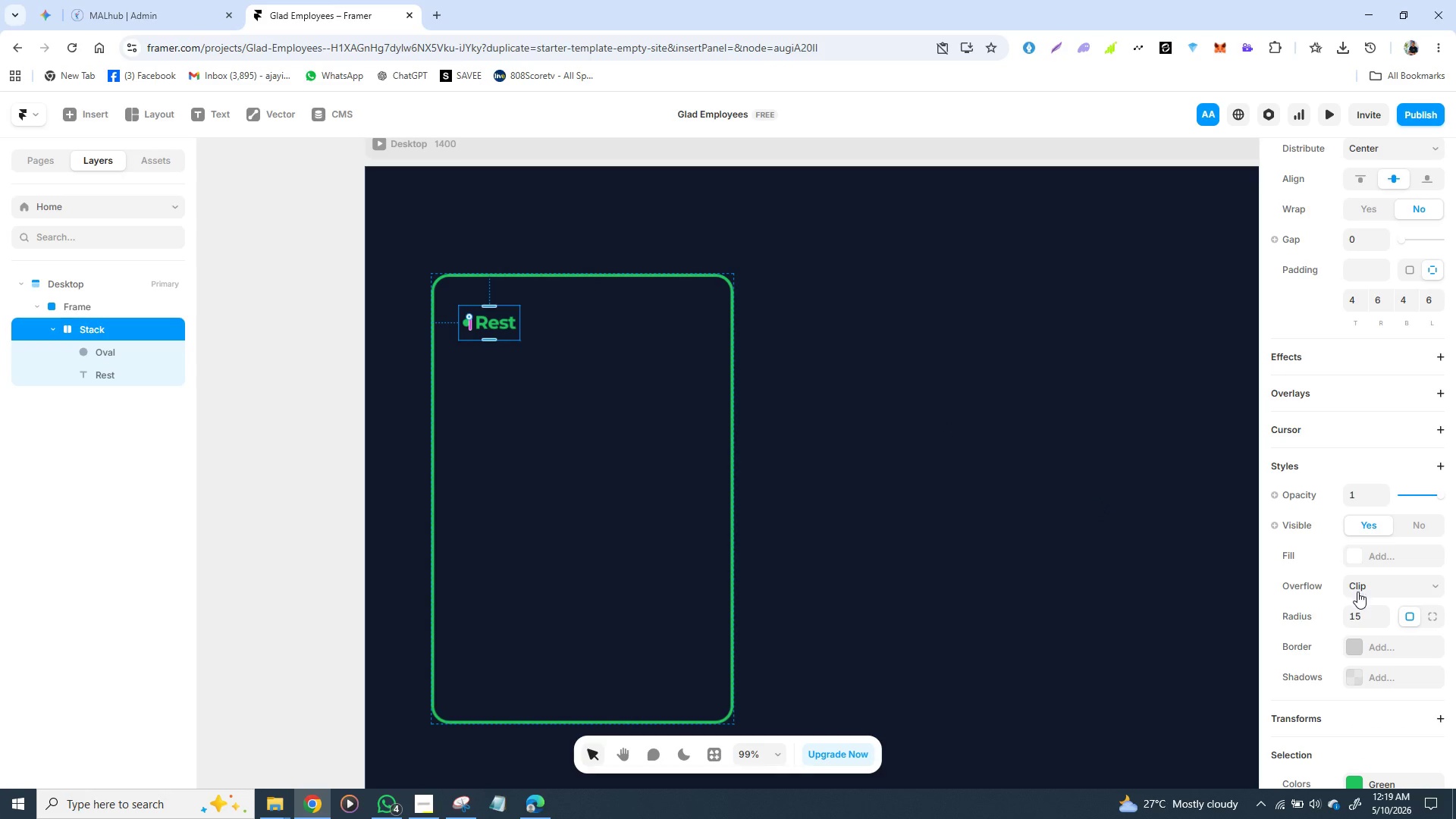 
scroll: coordinate [1357, 592], scroll_direction: down, amount: 1.0
 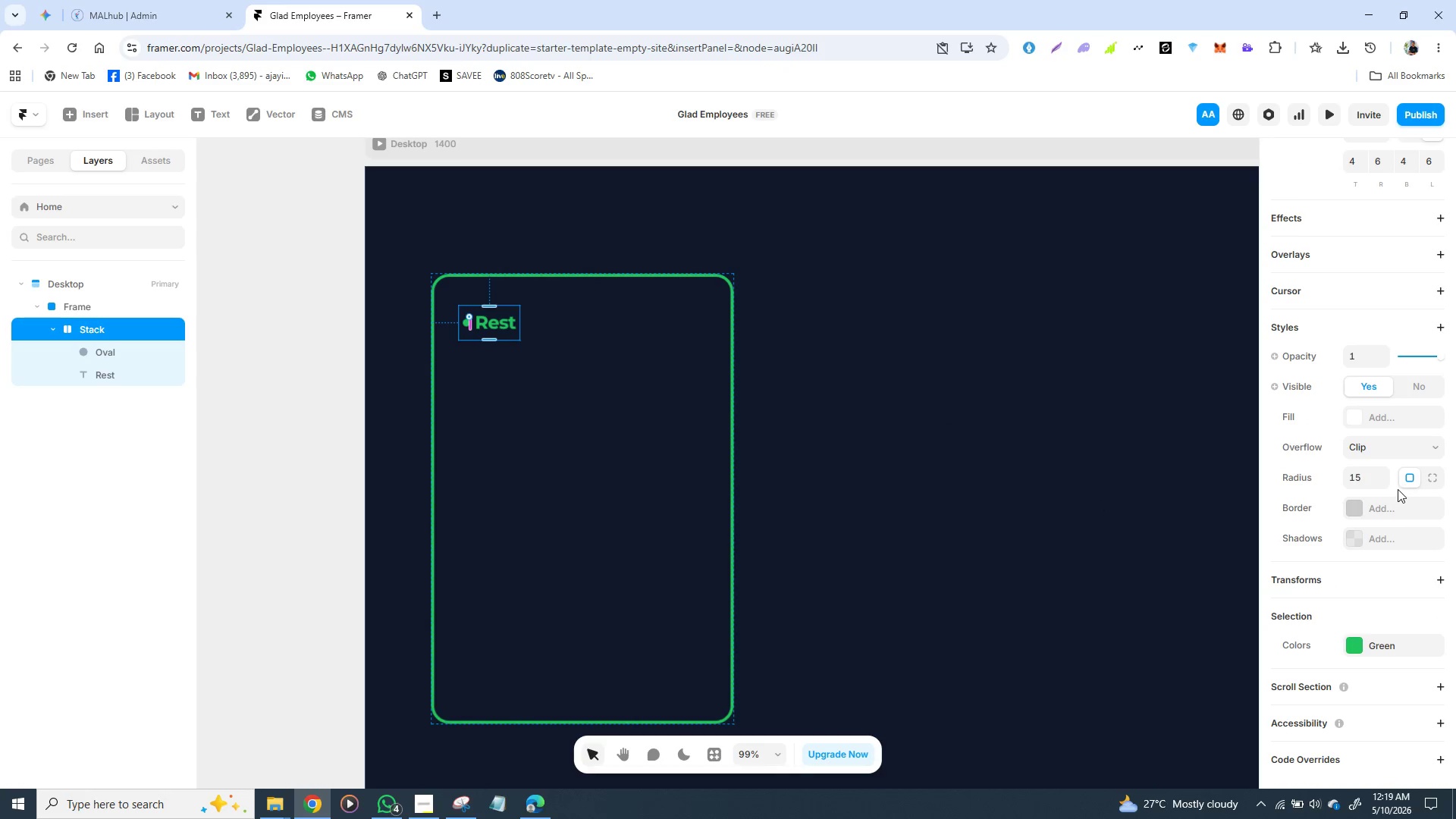 
wait(5.43)
 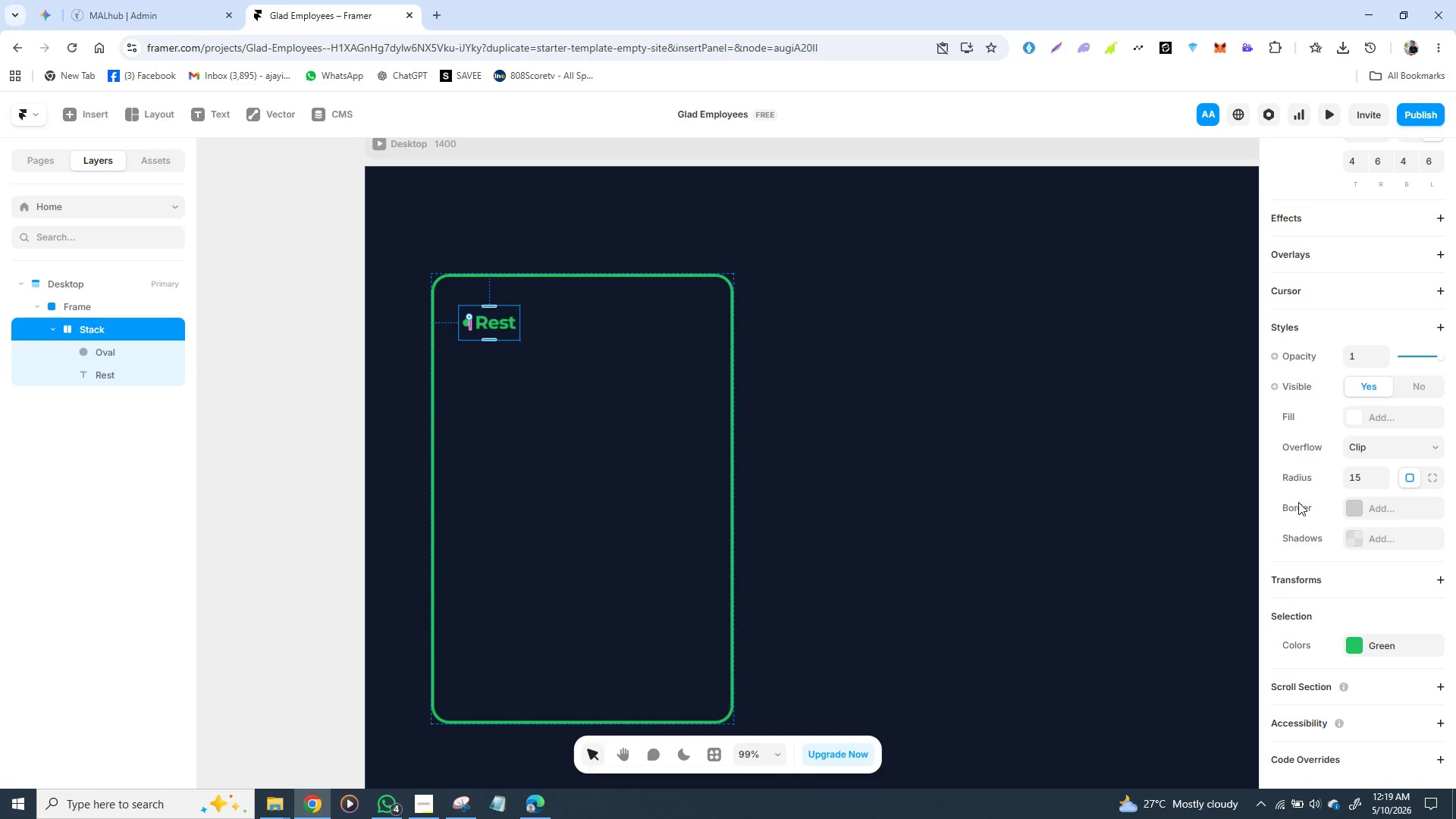 
left_click([1351, 510])
 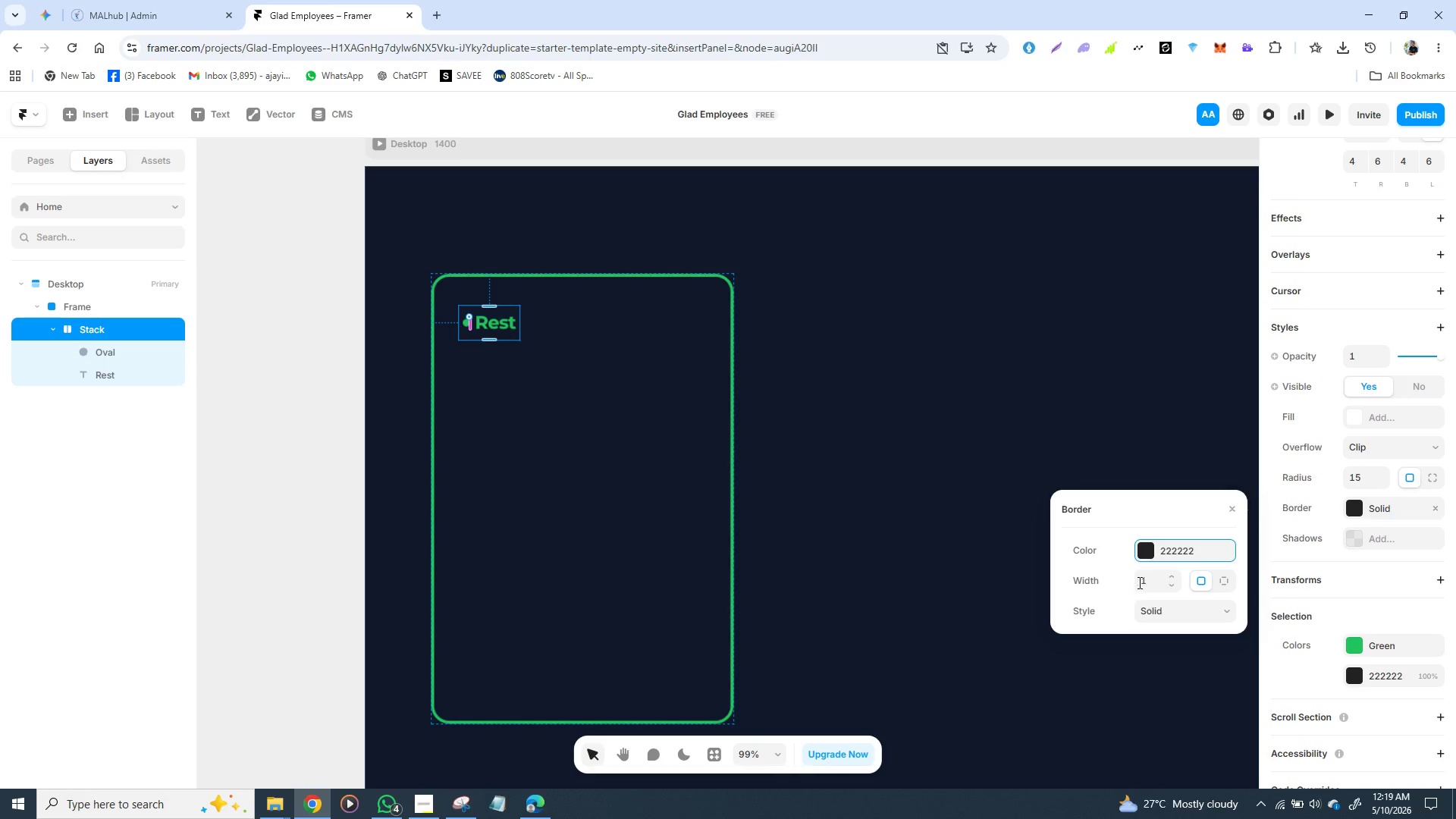 
left_click([1152, 577])
 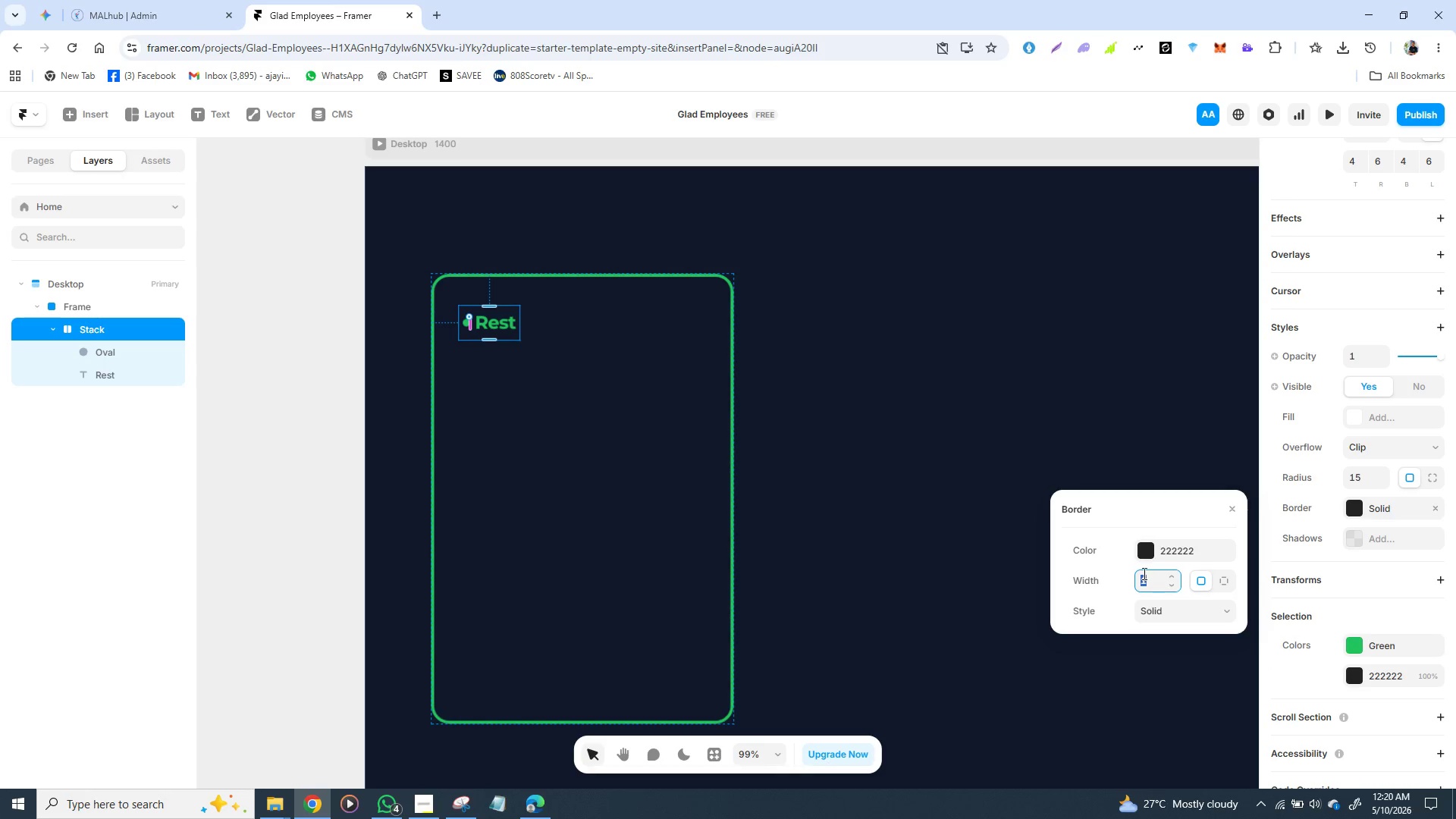 
key(4)
 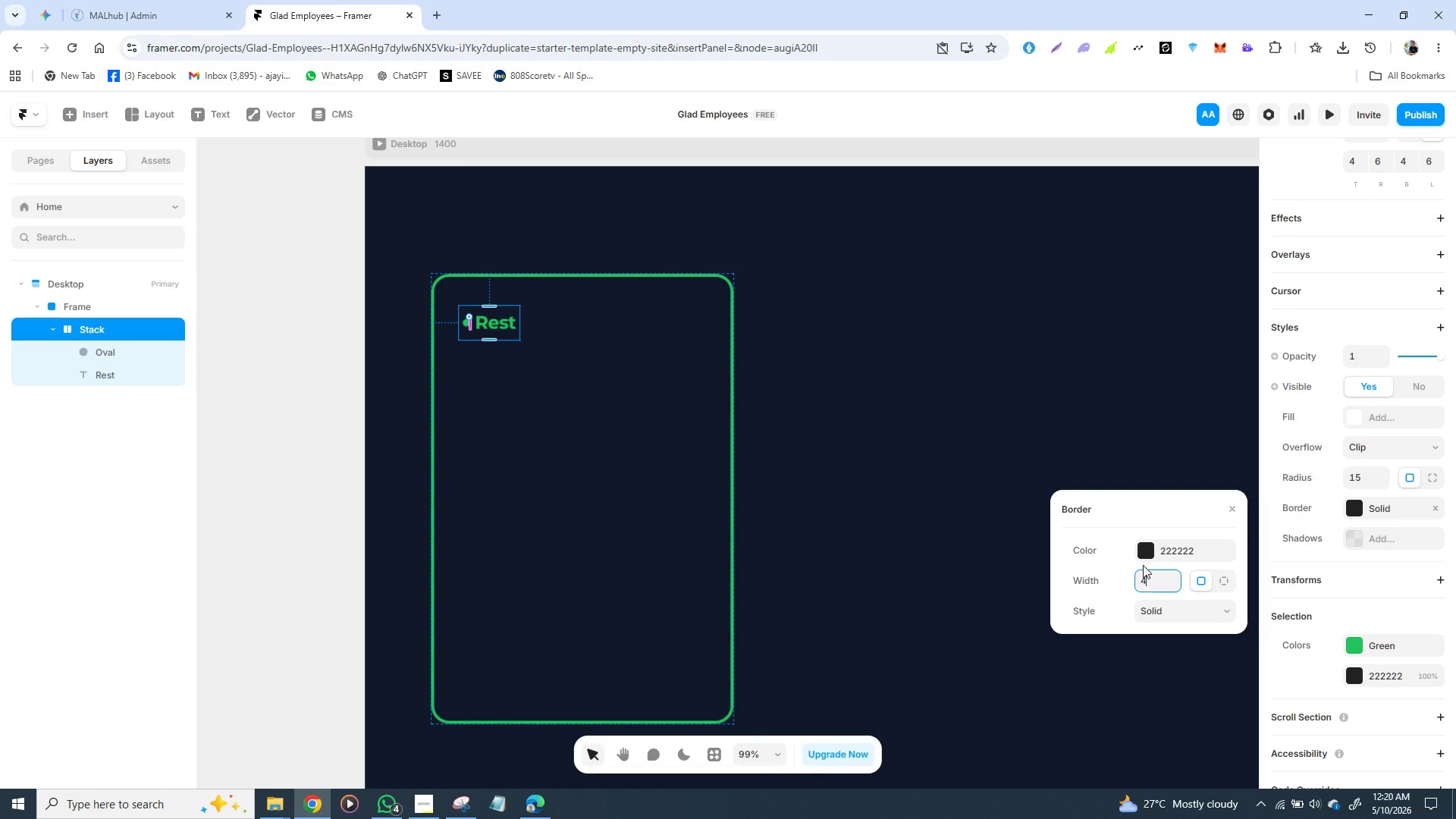 
wait(5.58)
 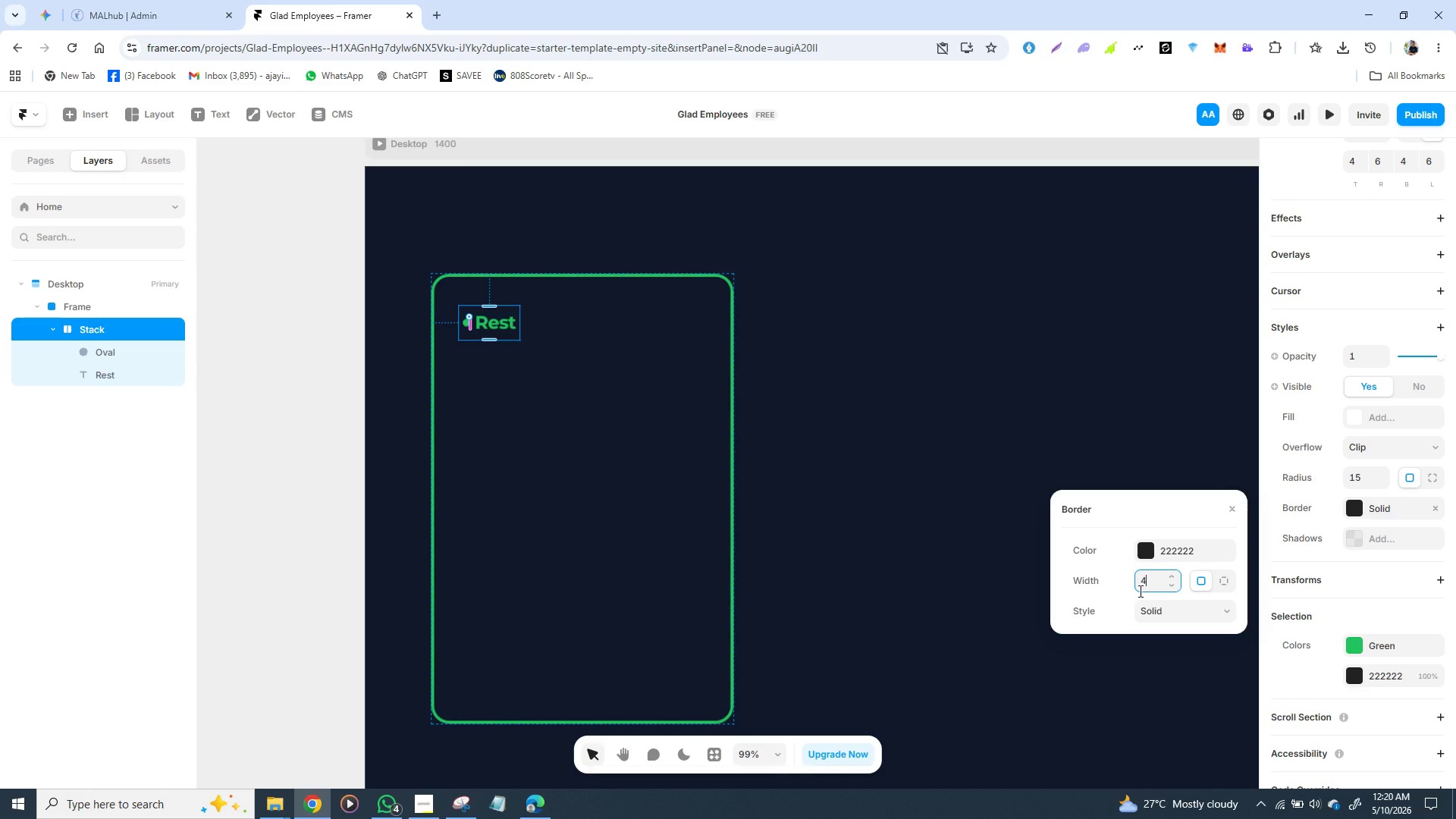 
key(Backspace)
 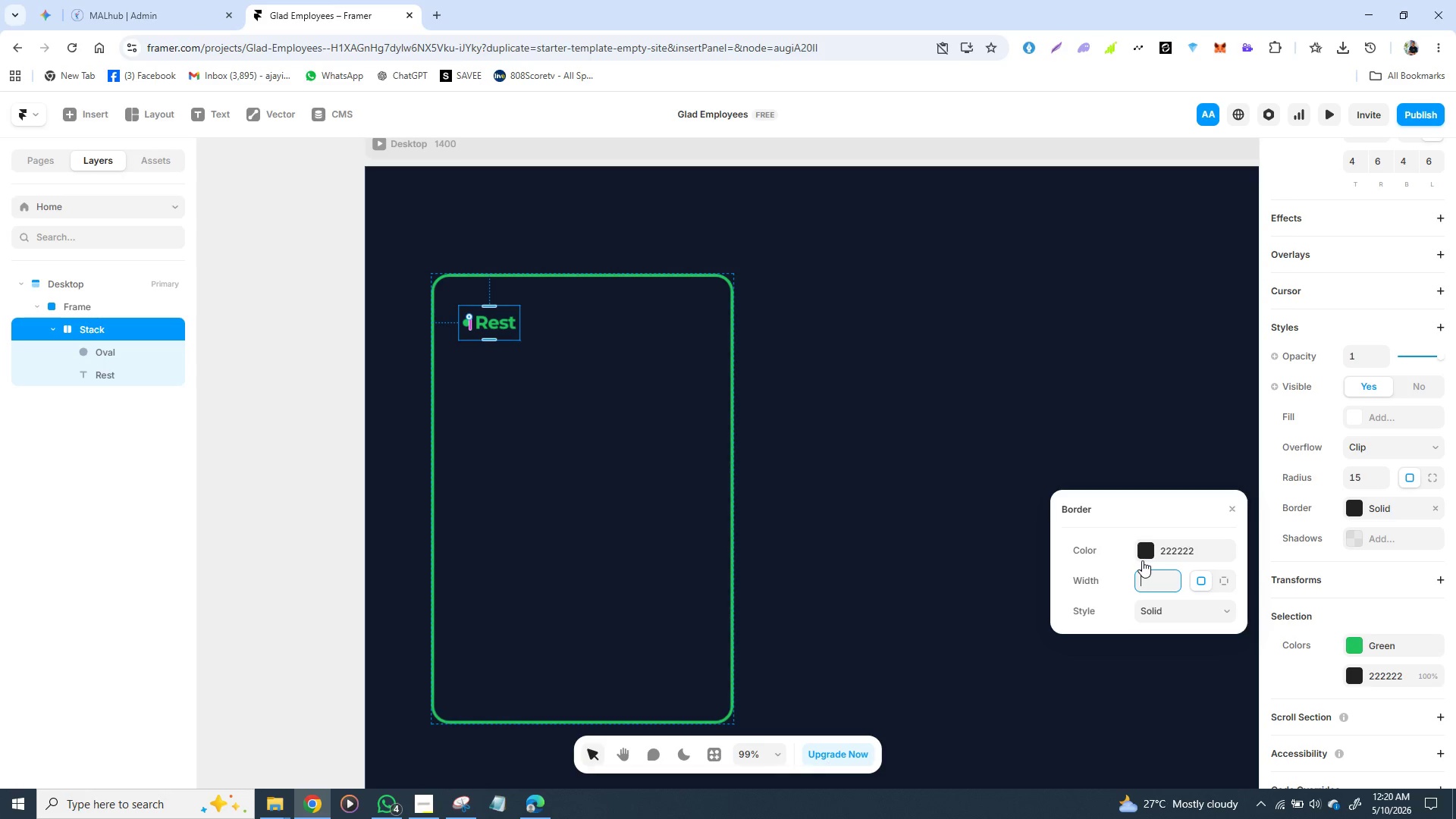 
key(2)
 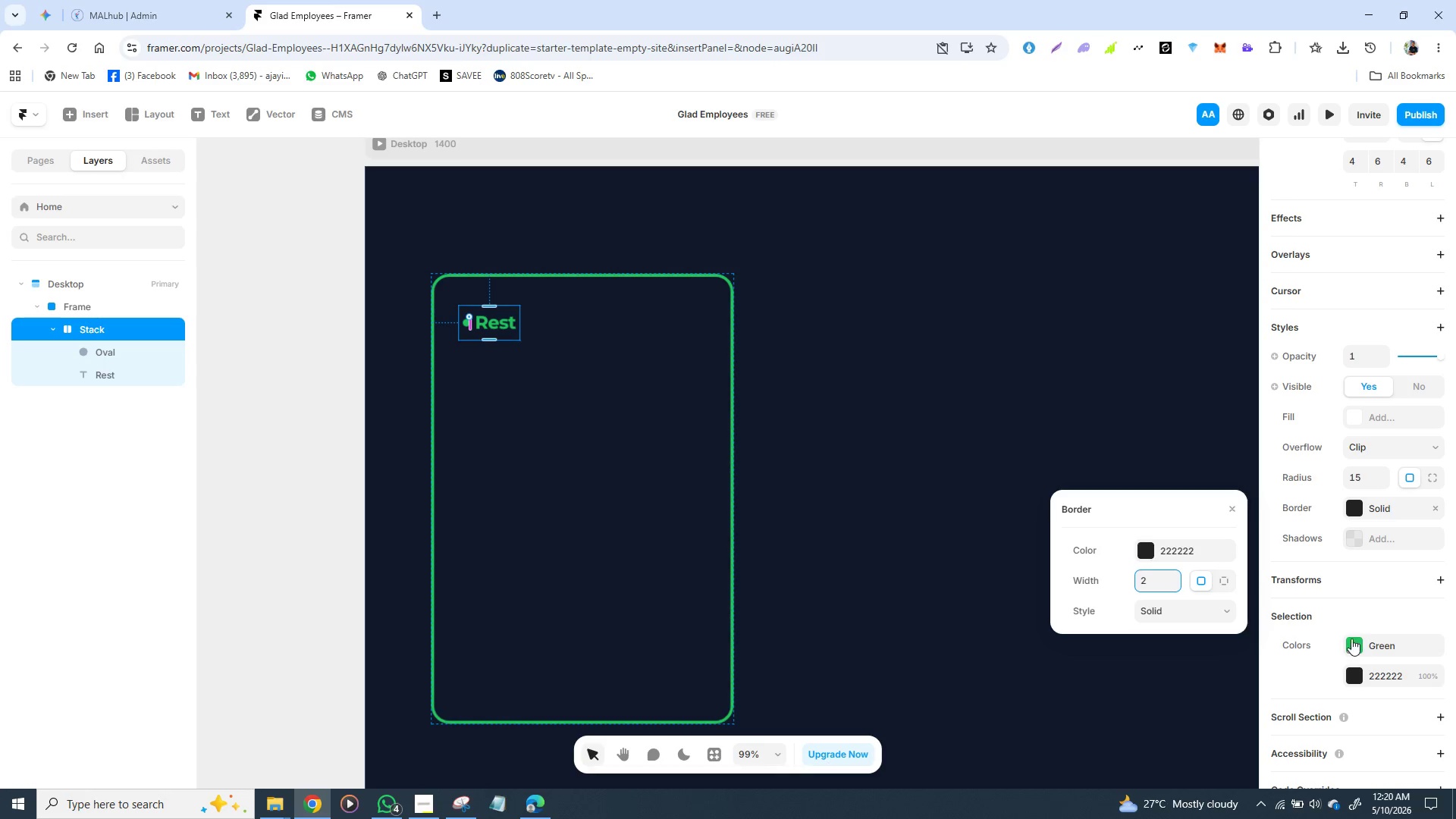 
mouse_move([1134, 578])
 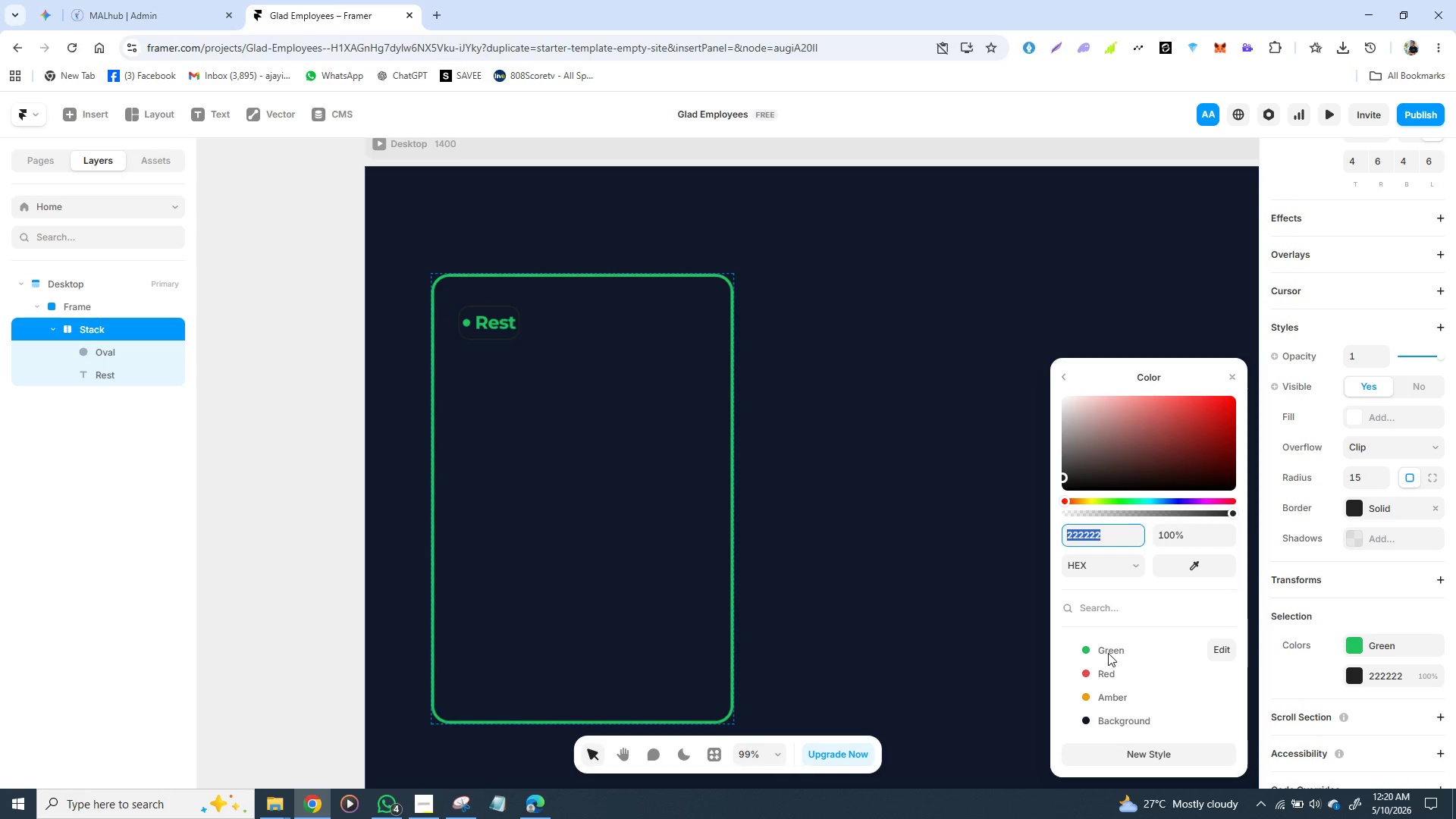 
left_click([1109, 652])
 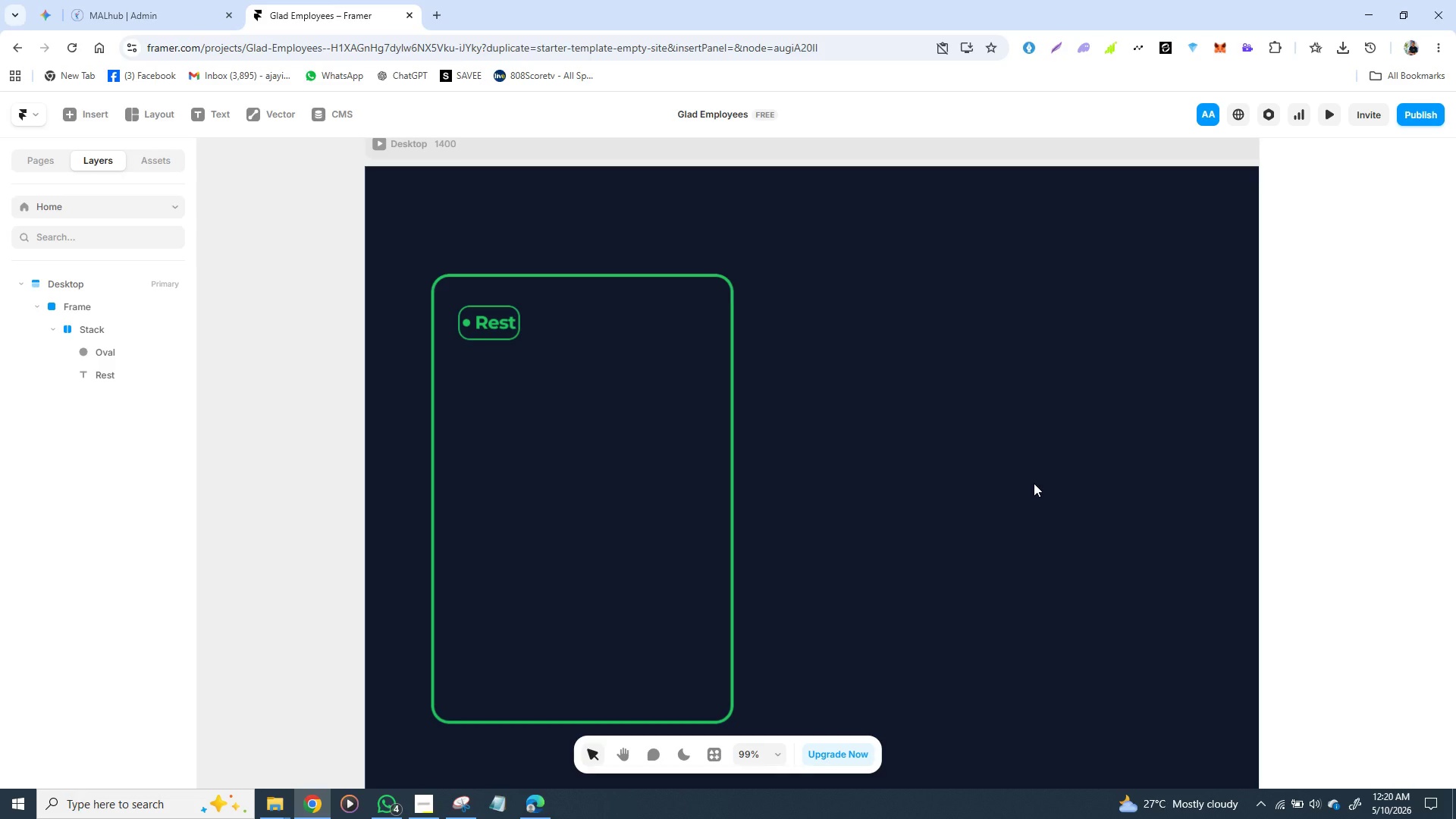 
wait(9.45)
 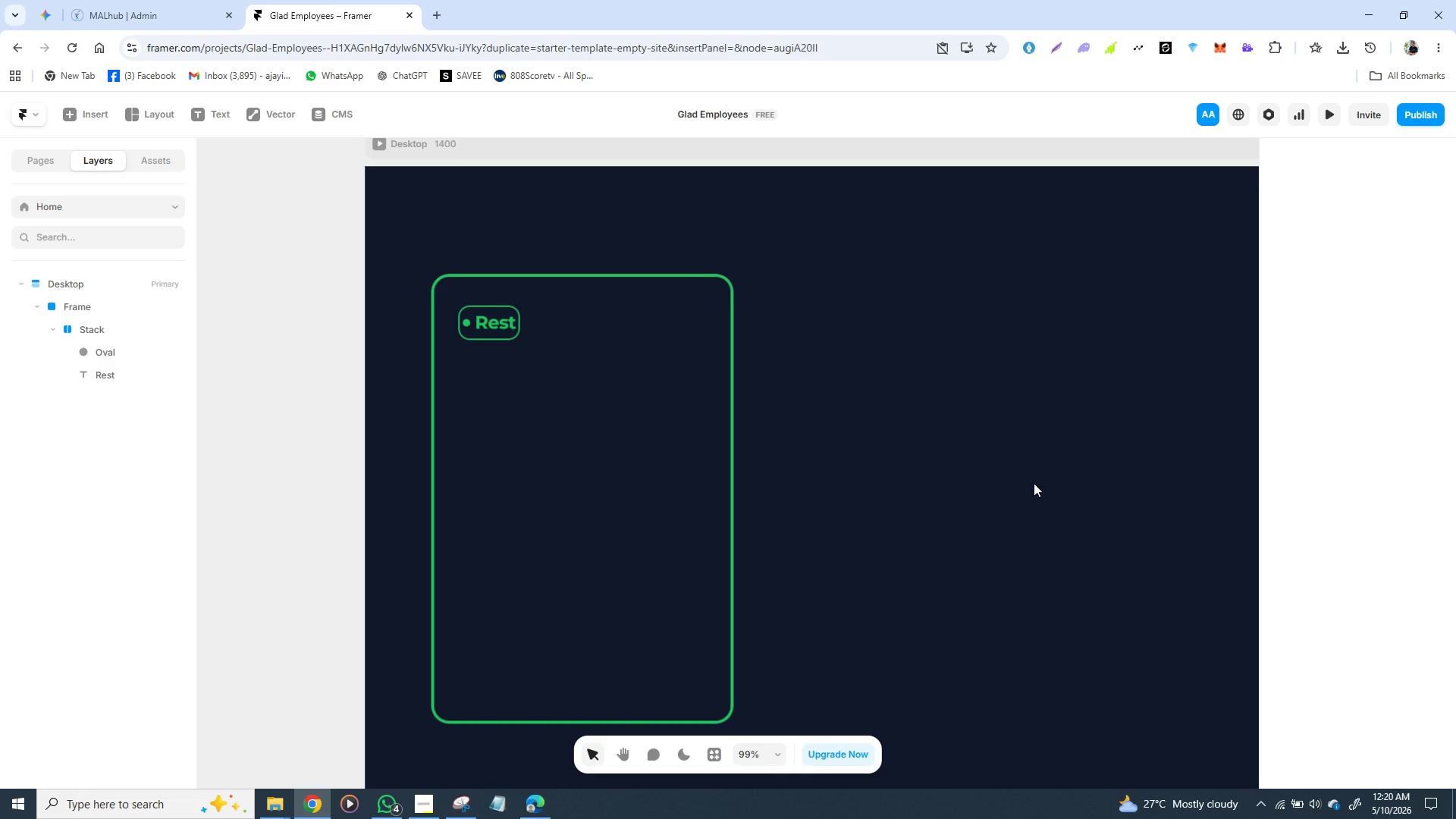 
scroll: coordinate [1369, 571], scroll_direction: down, amount: 2.0
 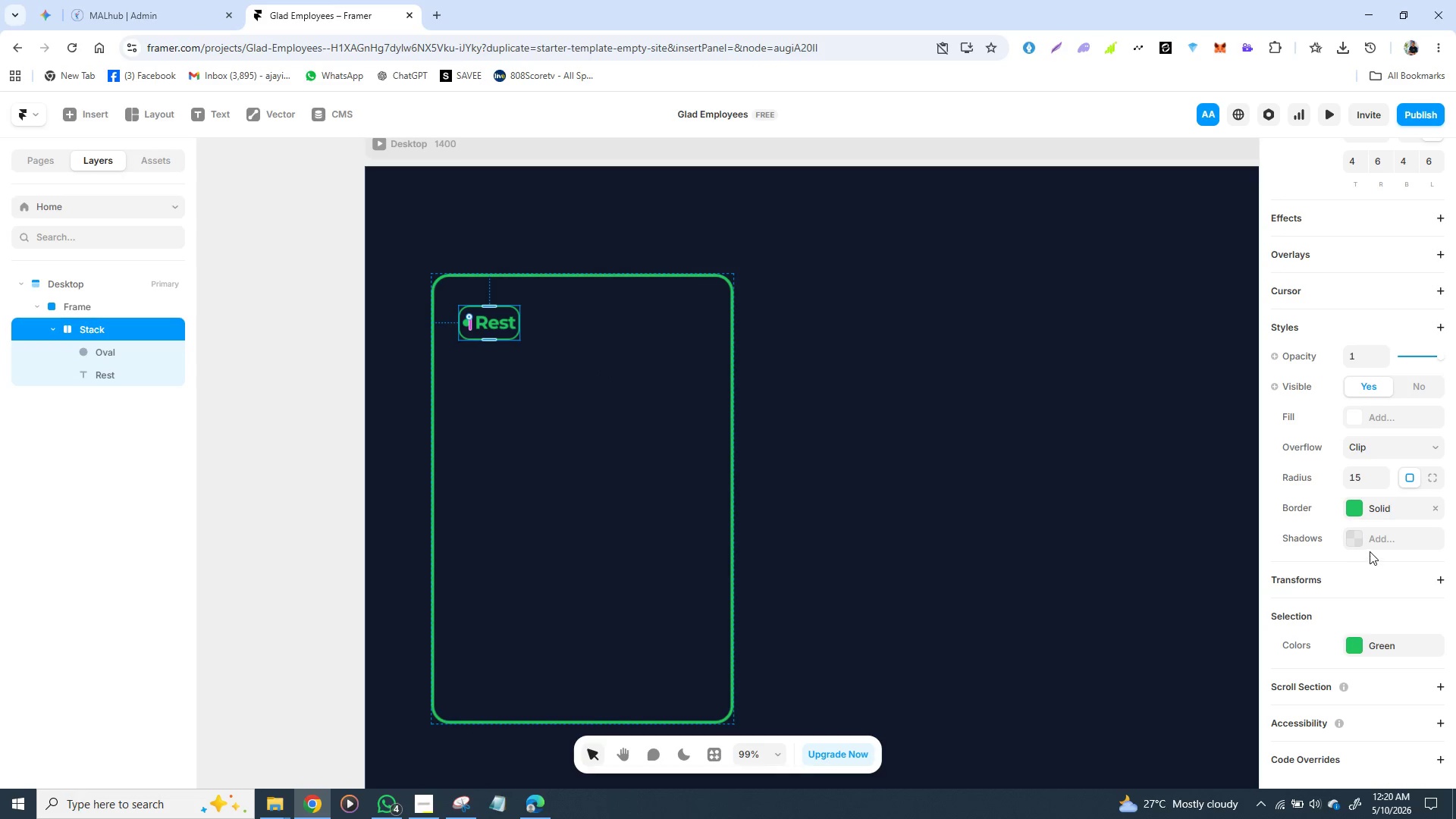 
scroll: coordinate [1370, 546], scroll_direction: up, amount: 1.0
 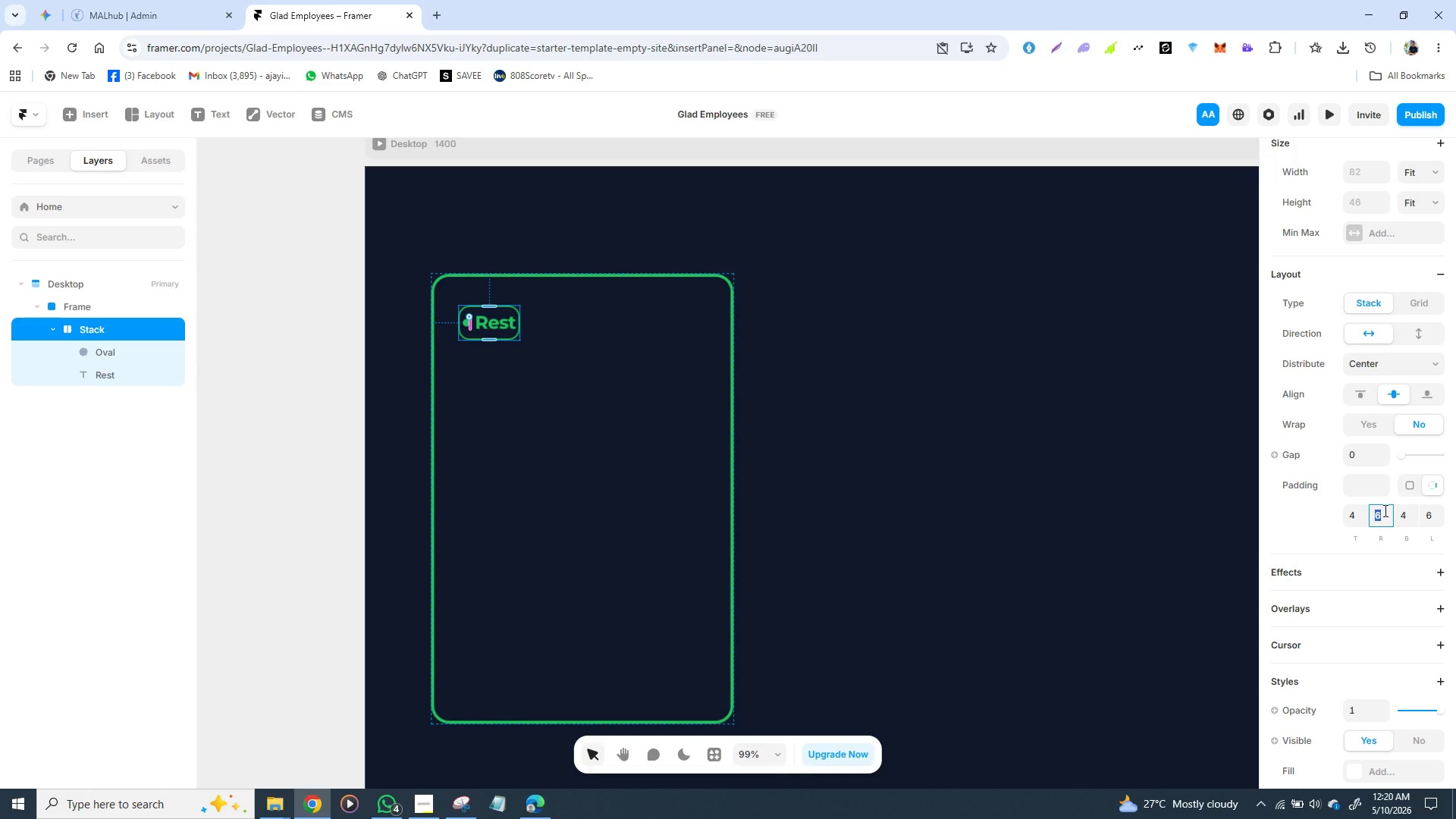 
wait(5.23)
 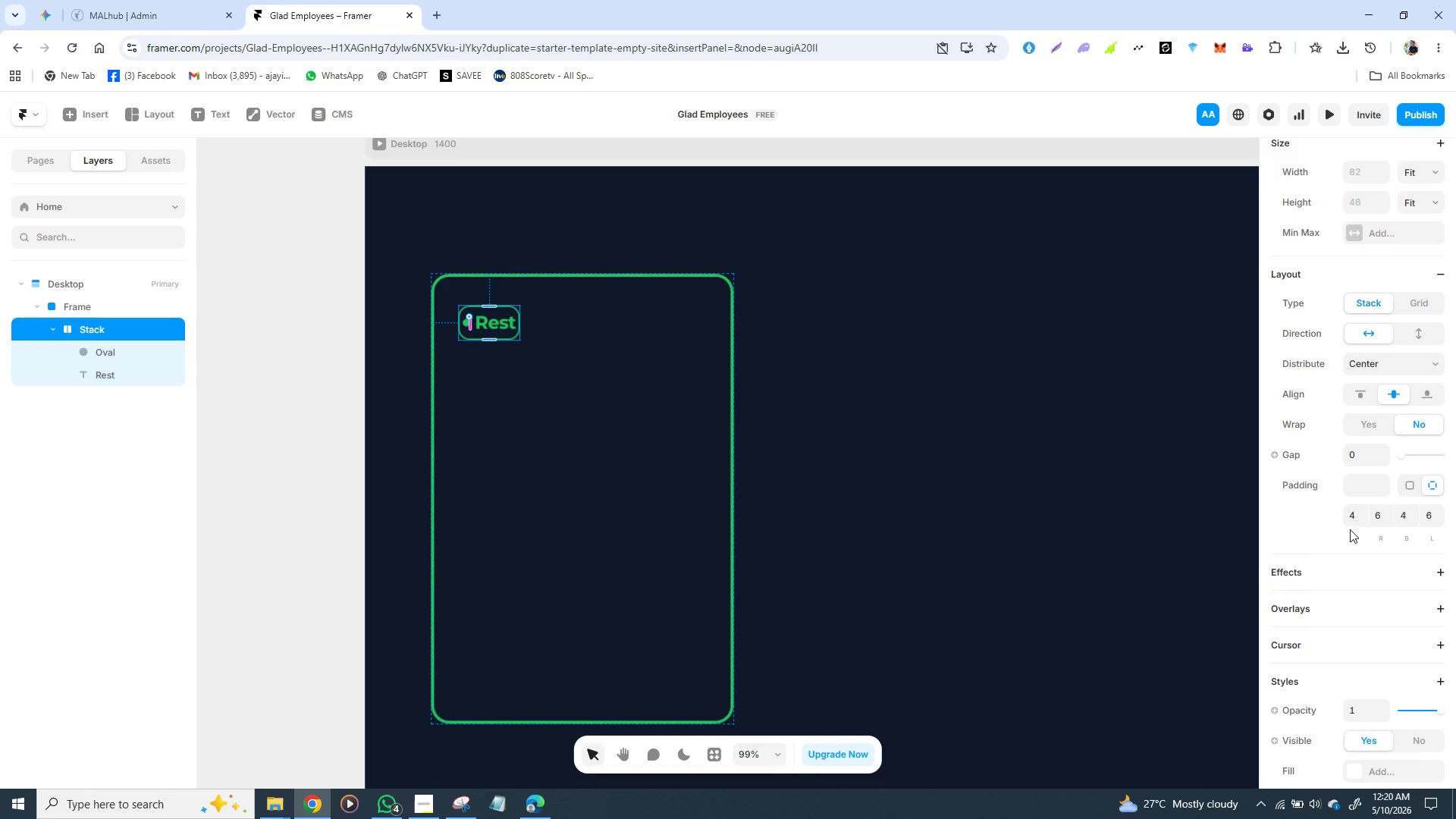 
key(4)
 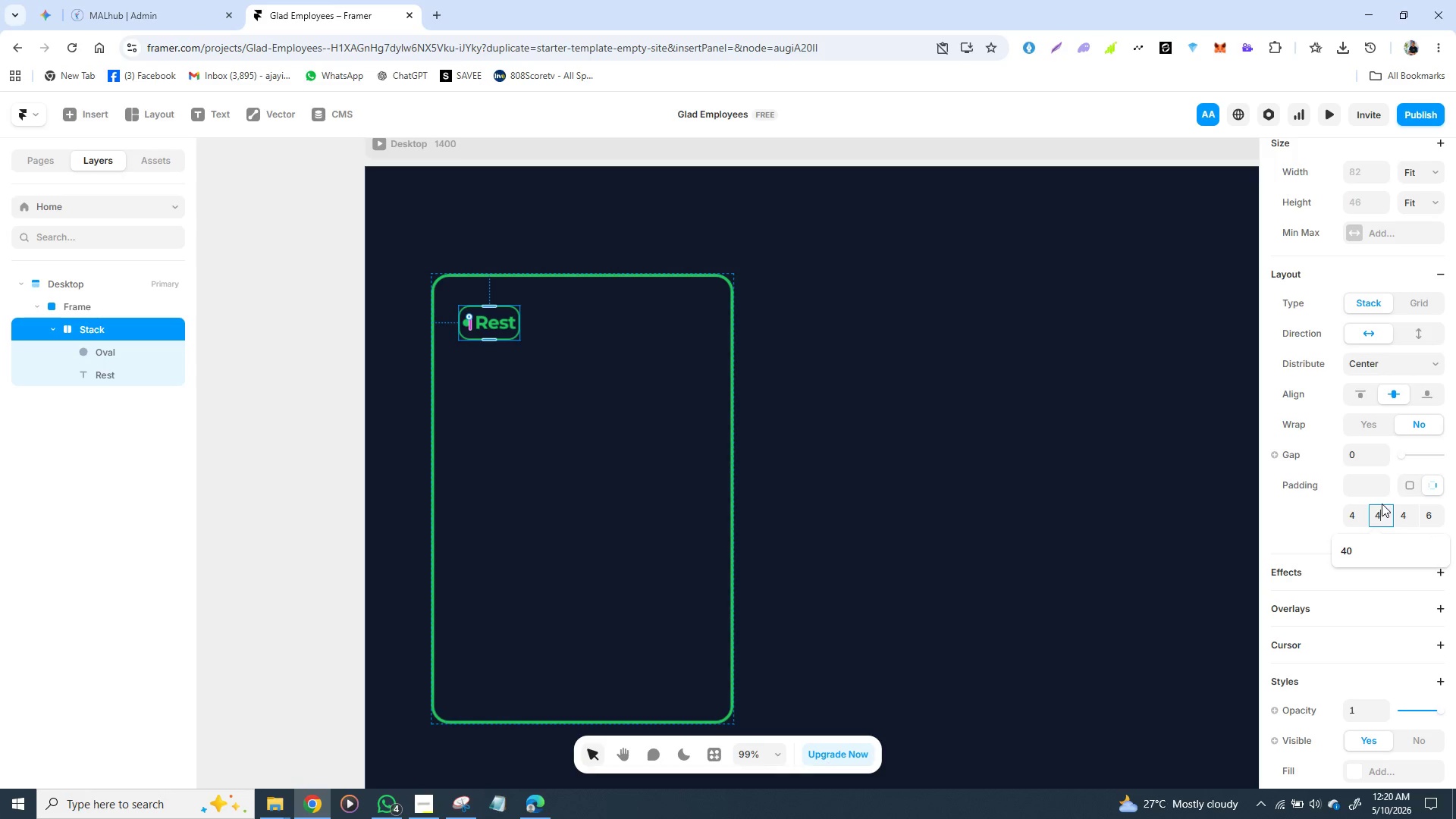 
key(Backspace)
 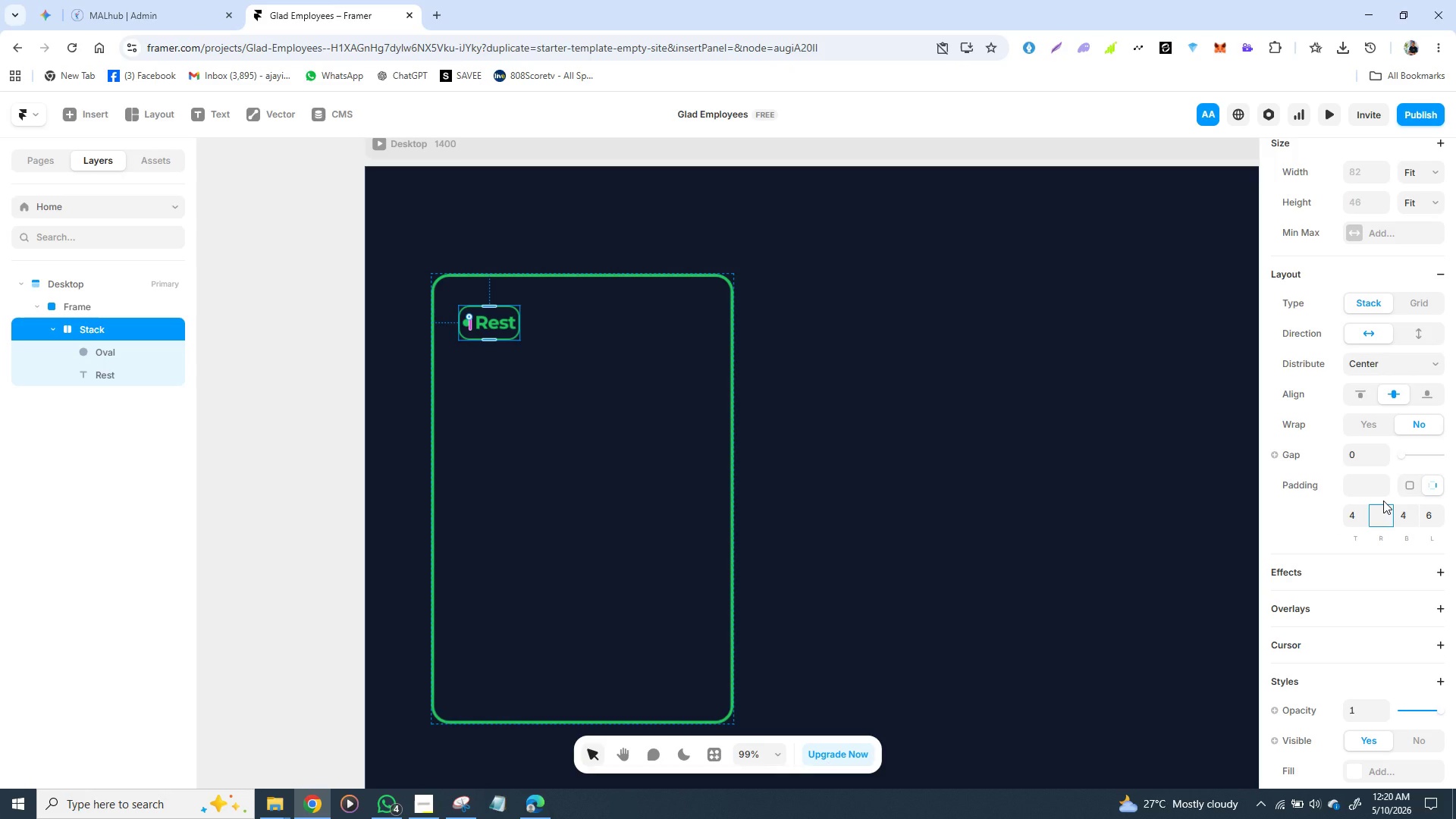 
key(8)
 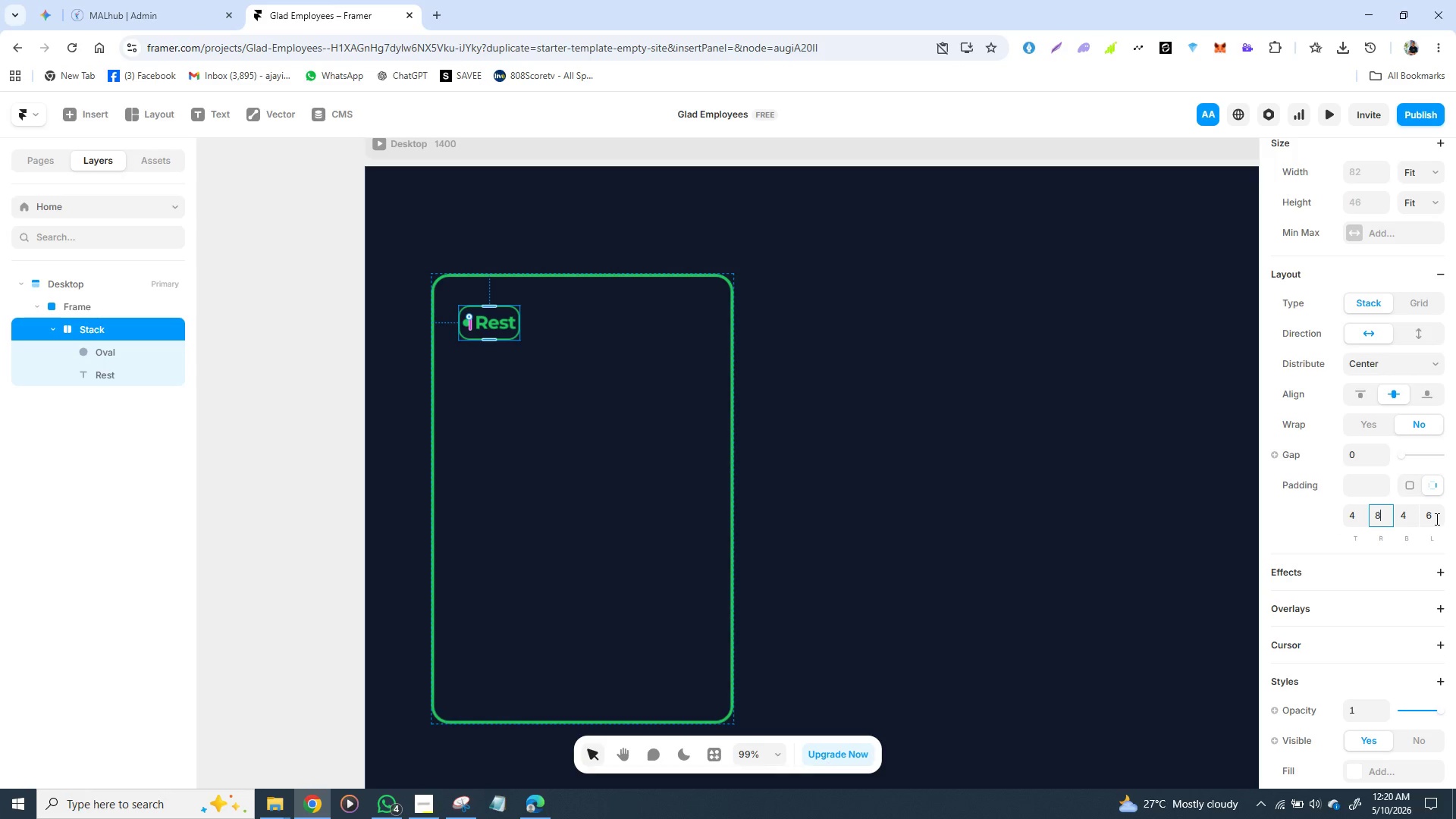 
left_click([1434, 513])
 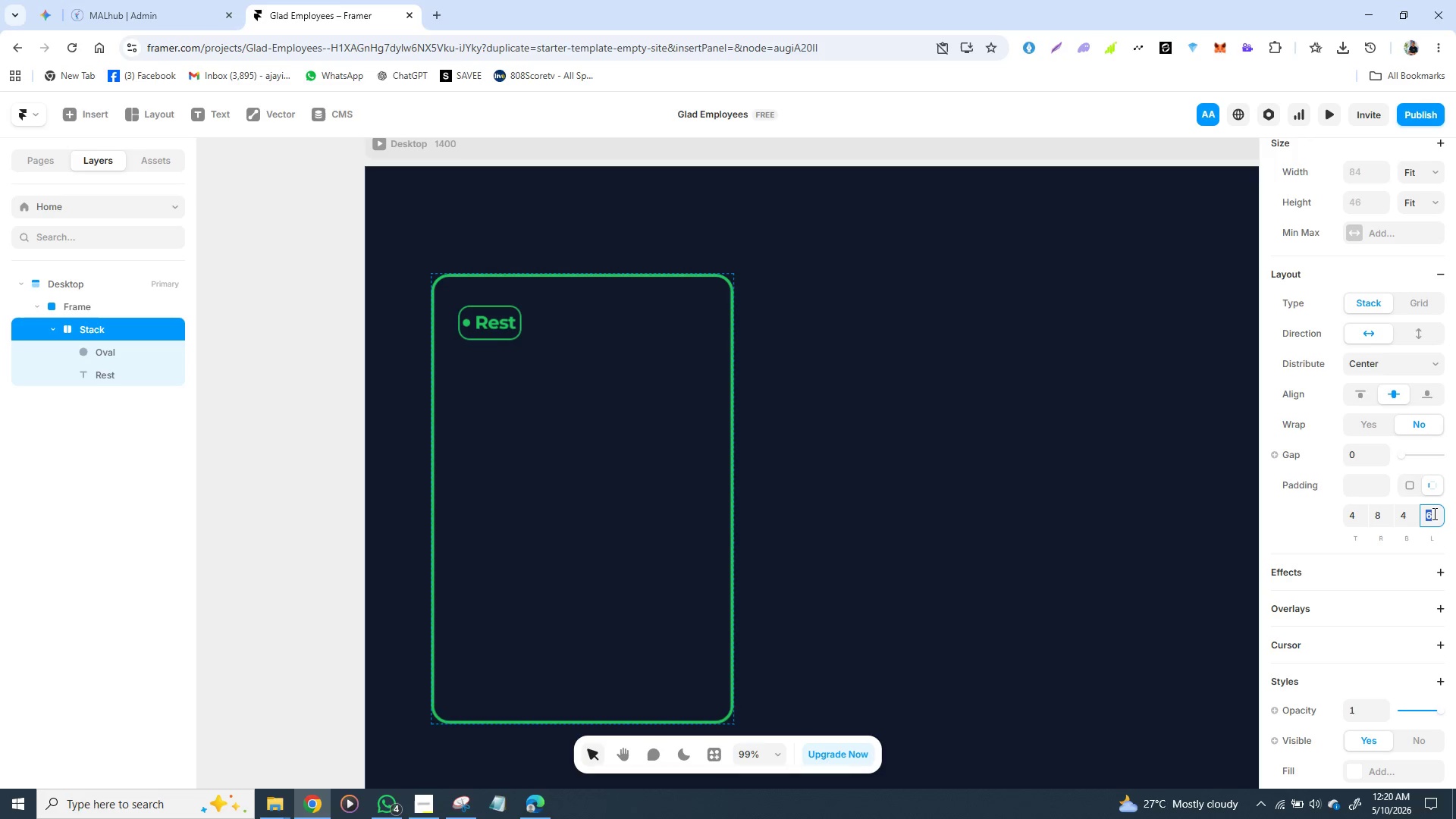 
key(8)
 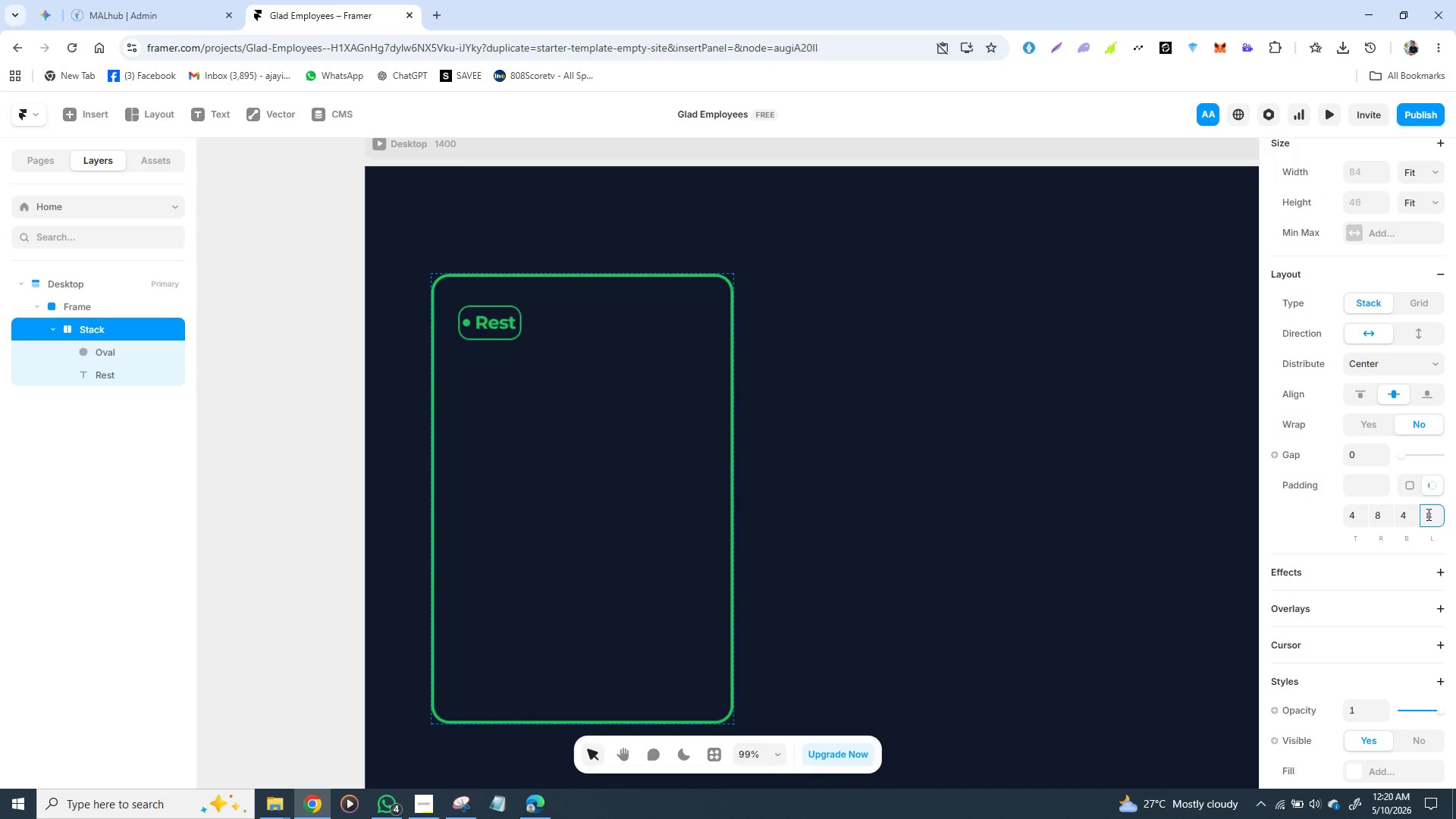 
key(Enter)
 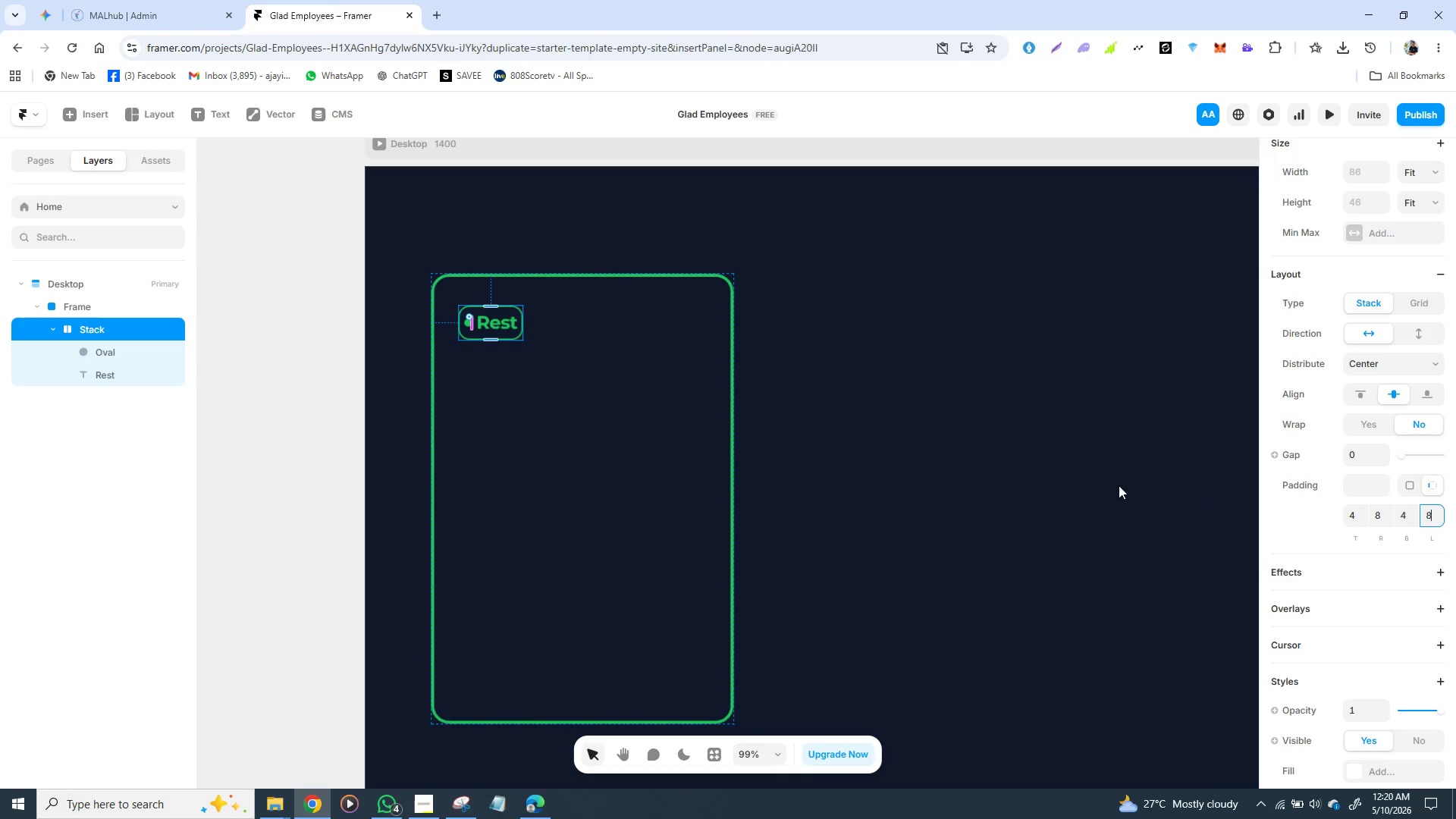 
left_click([1050, 485])
 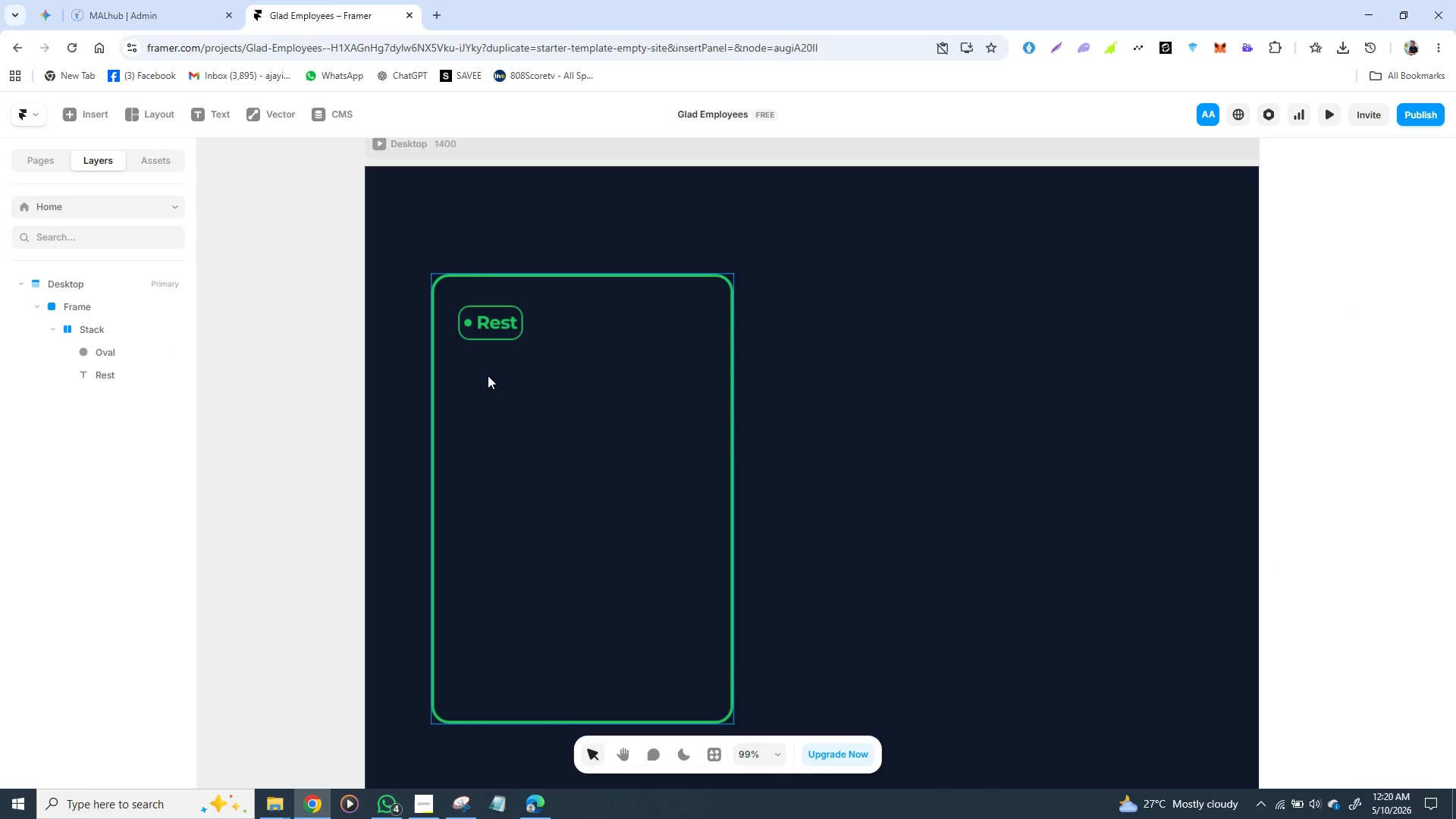 
wait(5.05)
 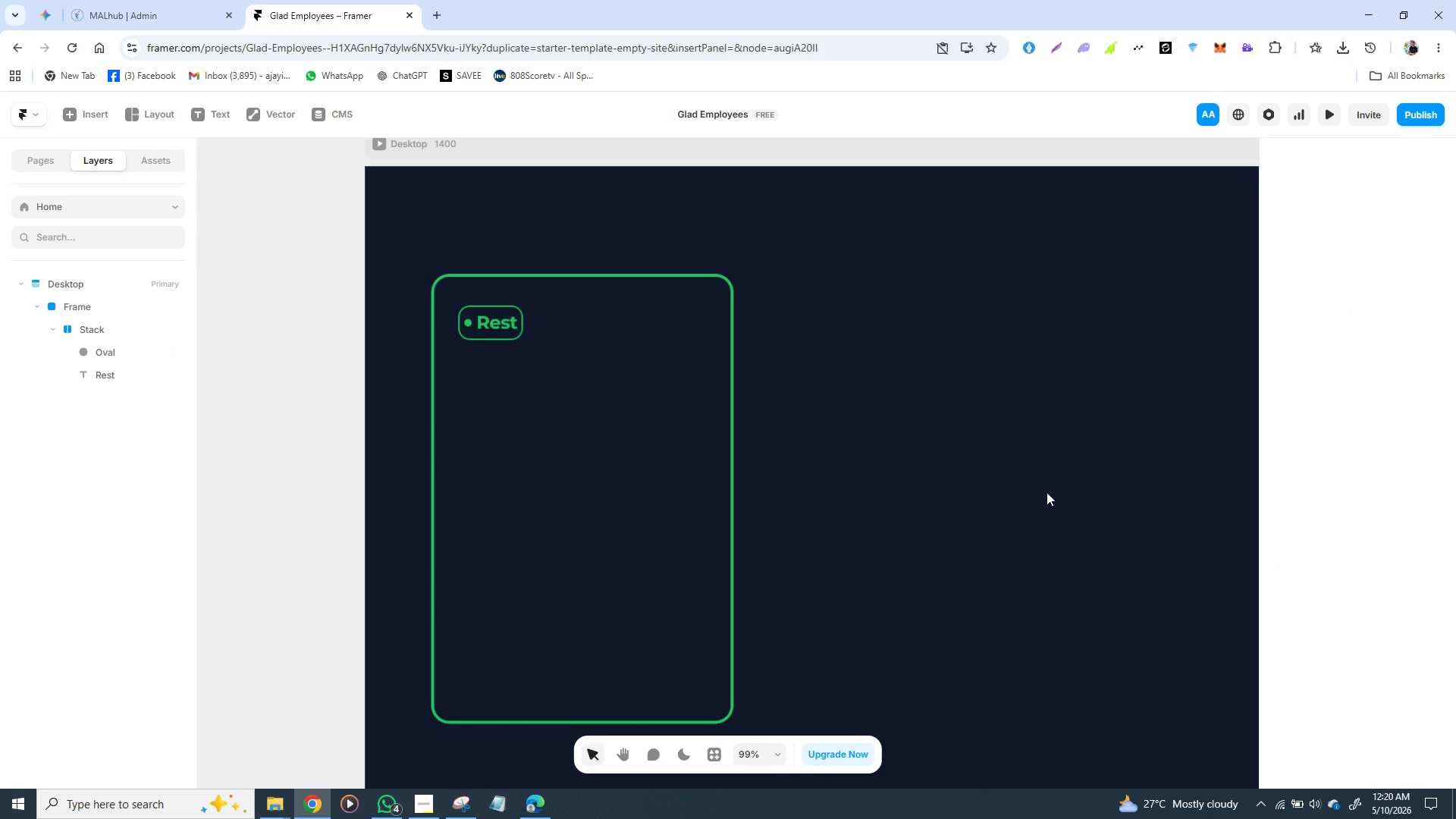 
left_click([506, 335])
 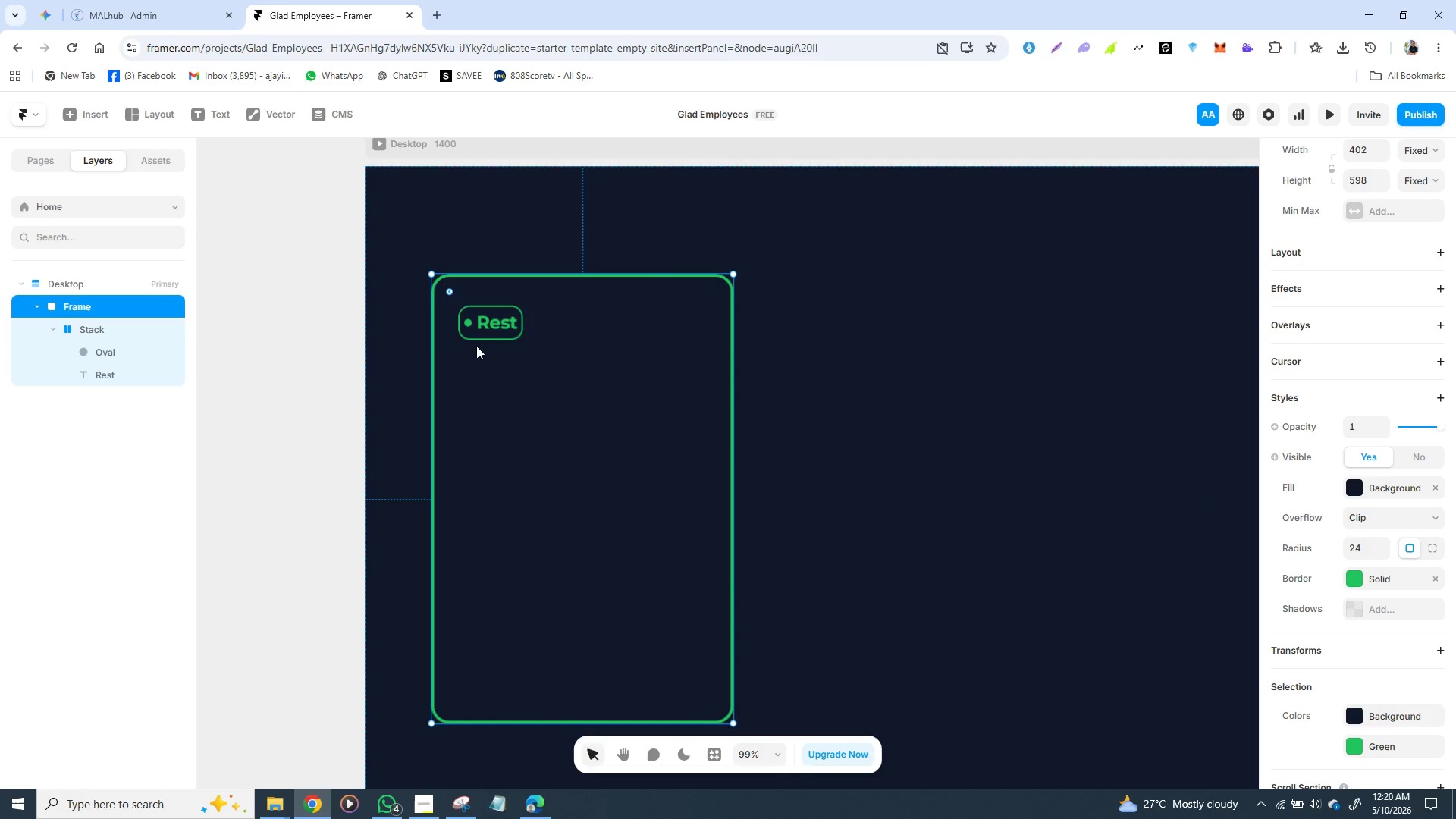 
left_click([466, 331])
 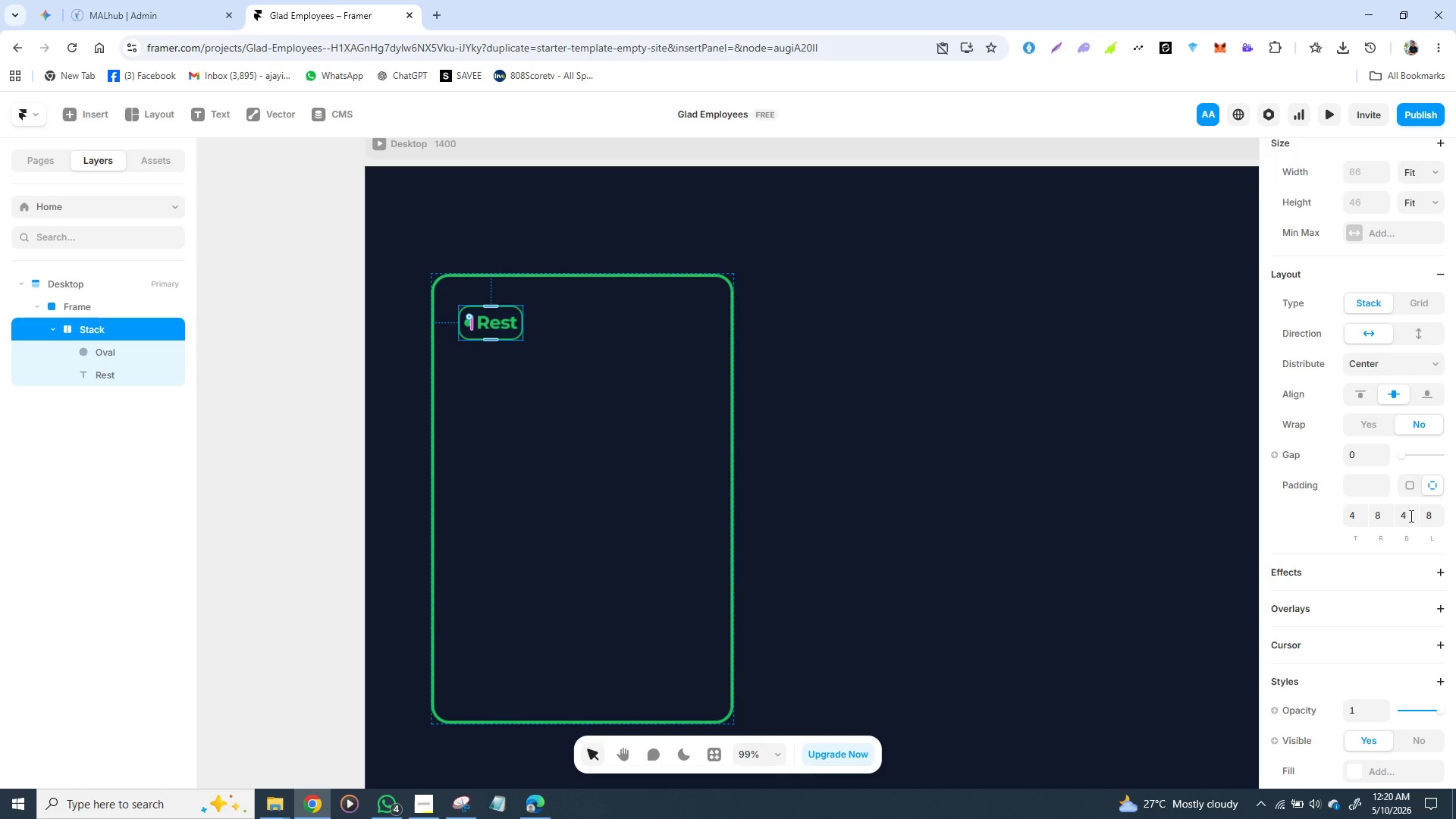 
left_click([1382, 517])
 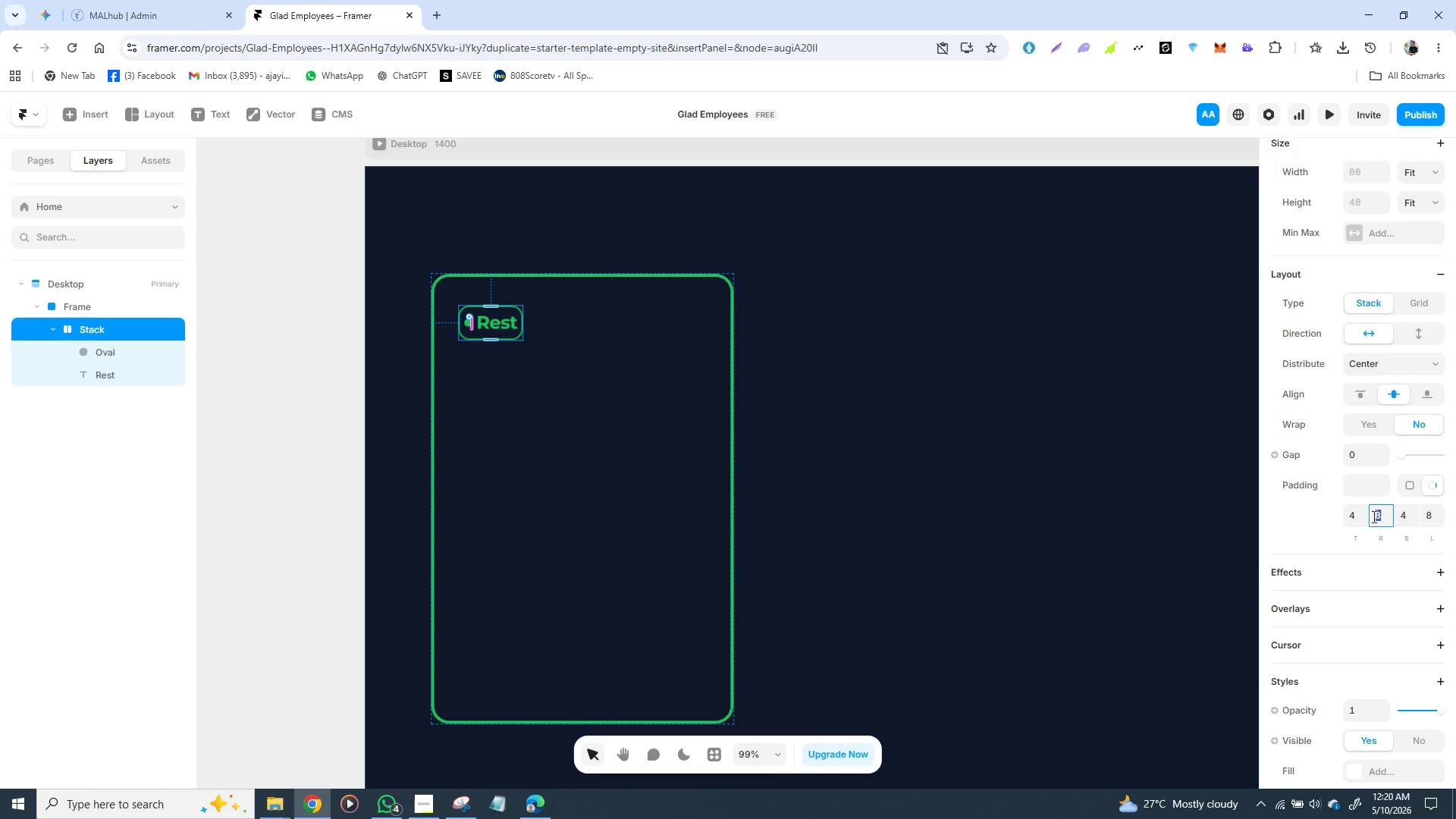 
type(10)
 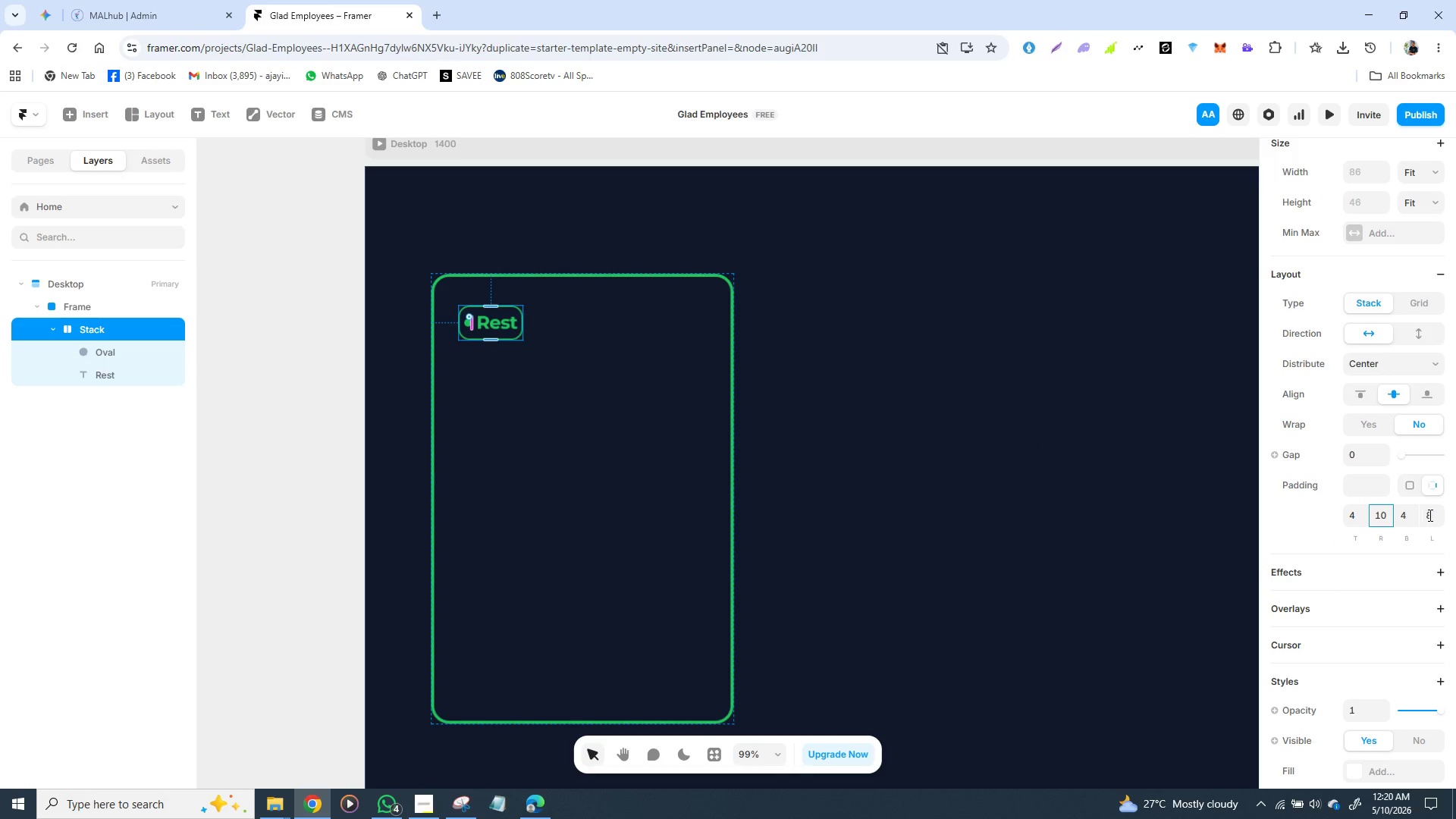 
left_click([1429, 515])
 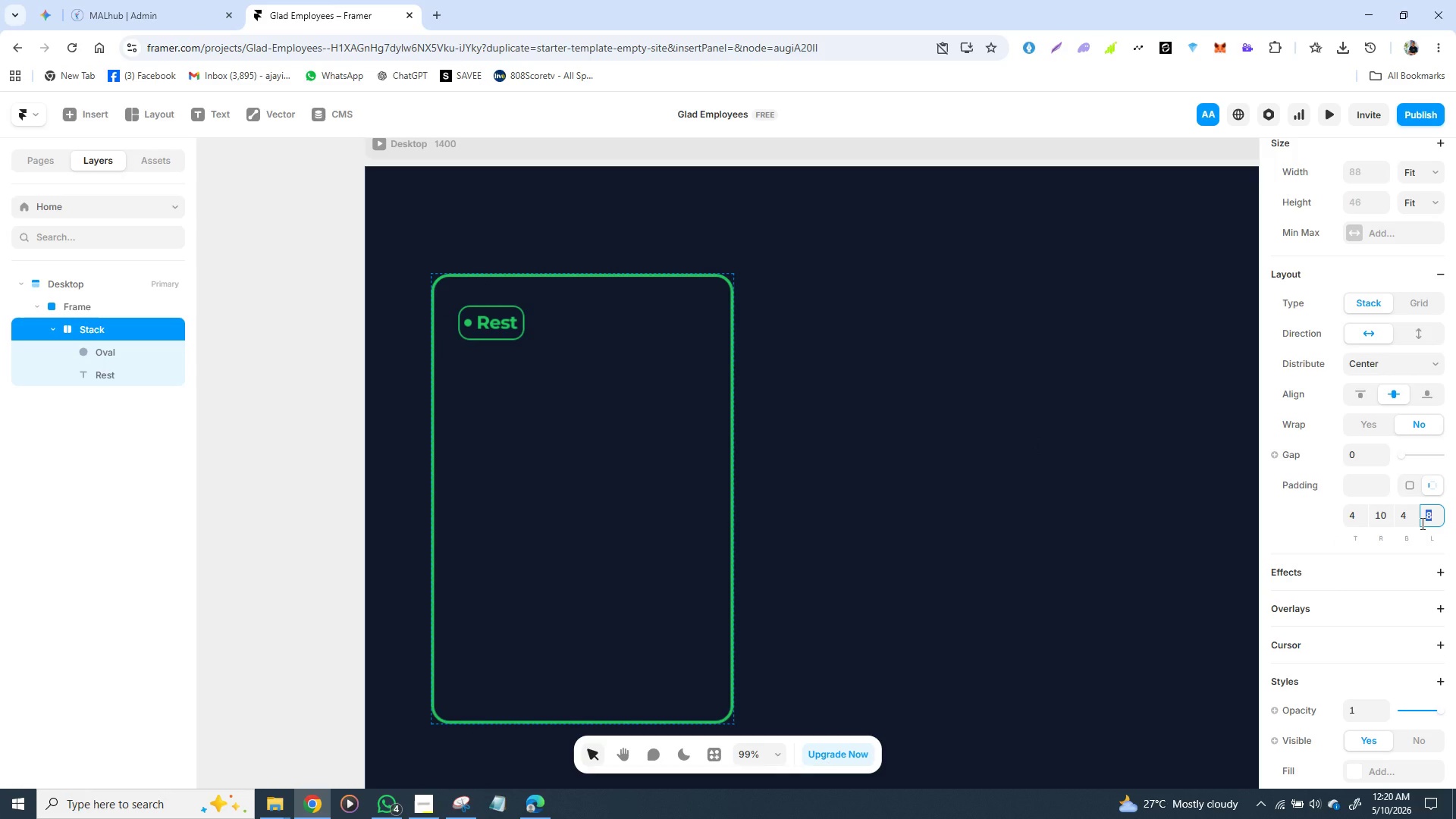 
type(10)
 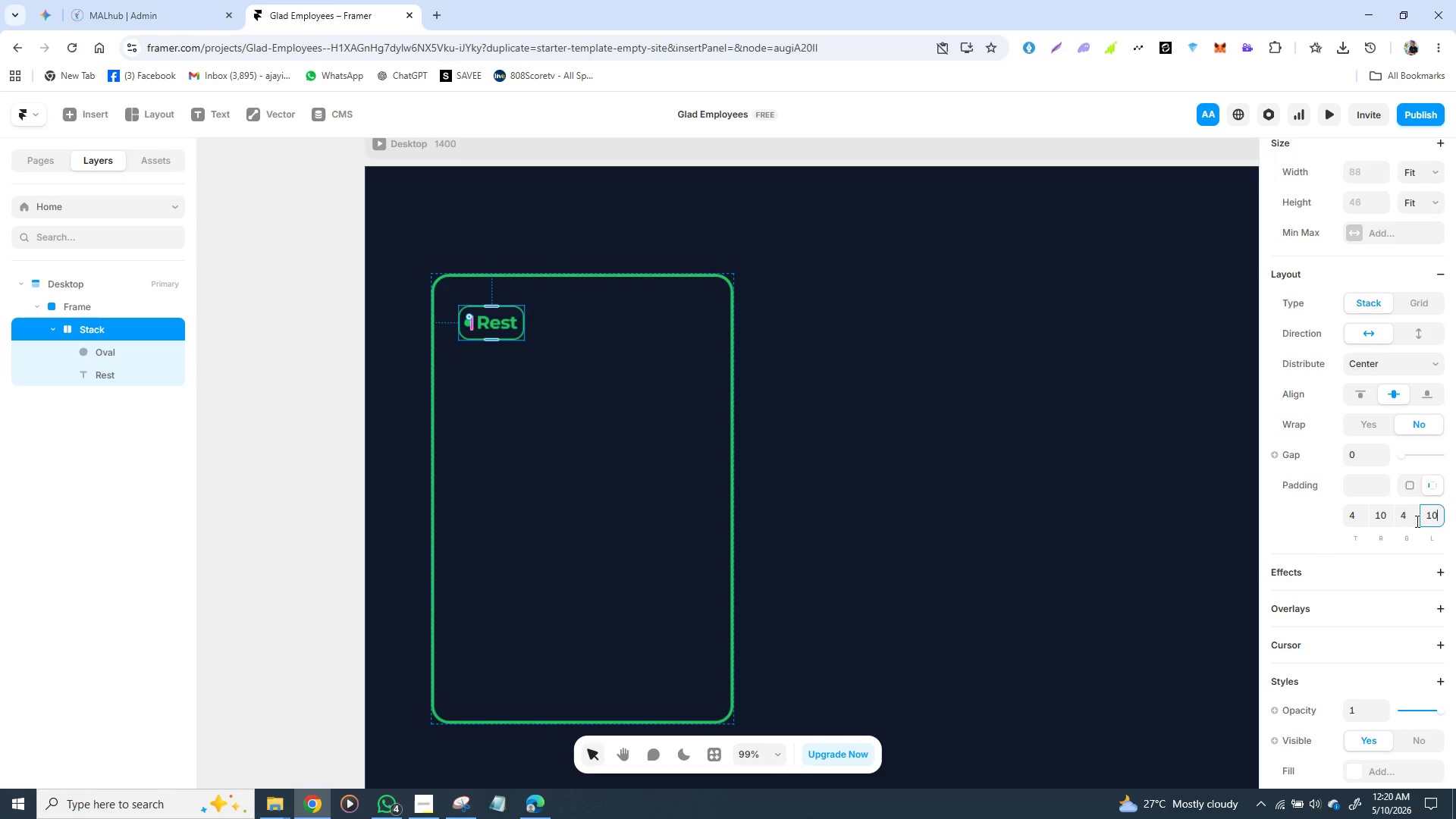 
key(Enter)
 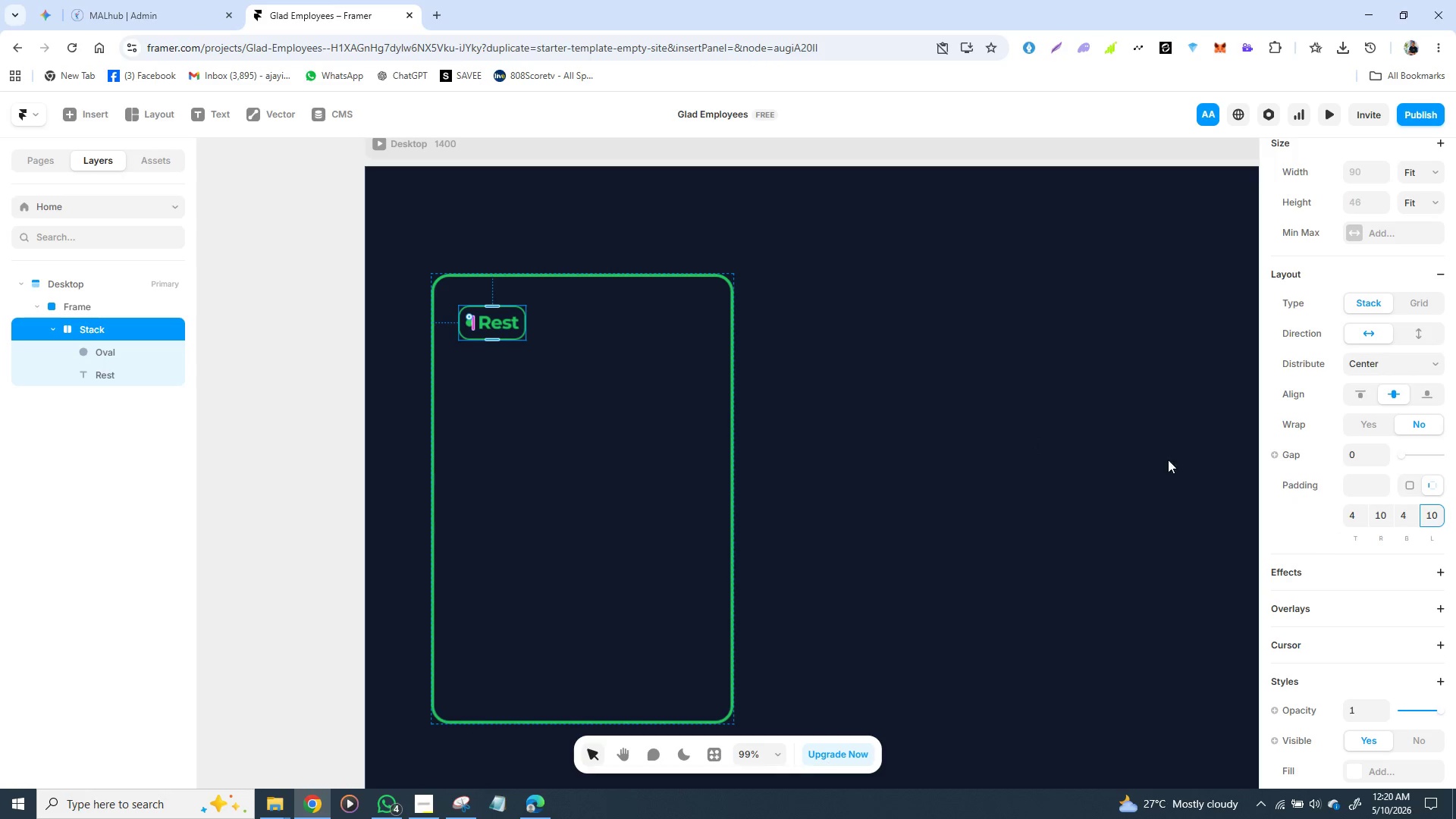 
left_click([1082, 454])
 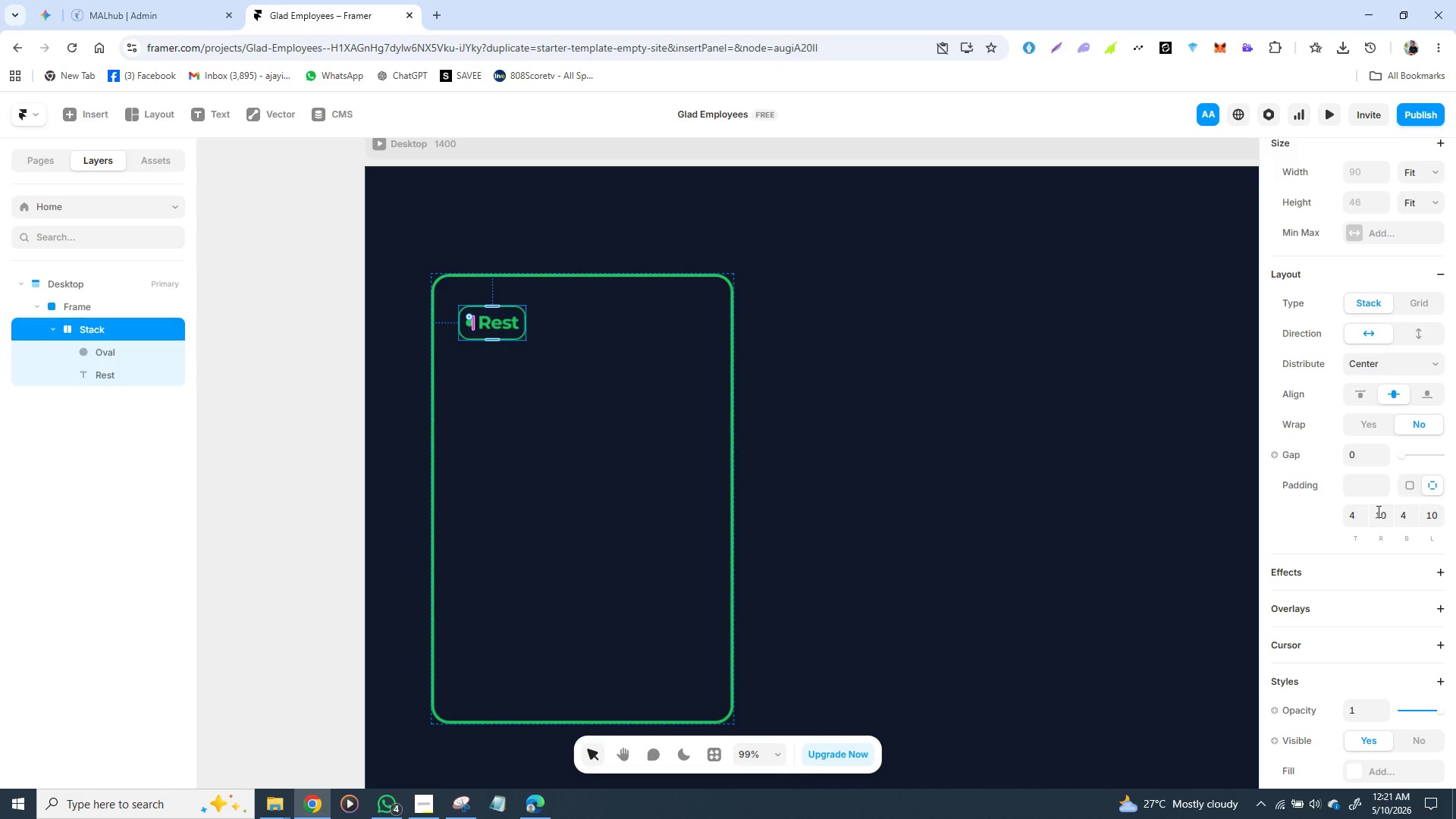 
wait(7.03)
 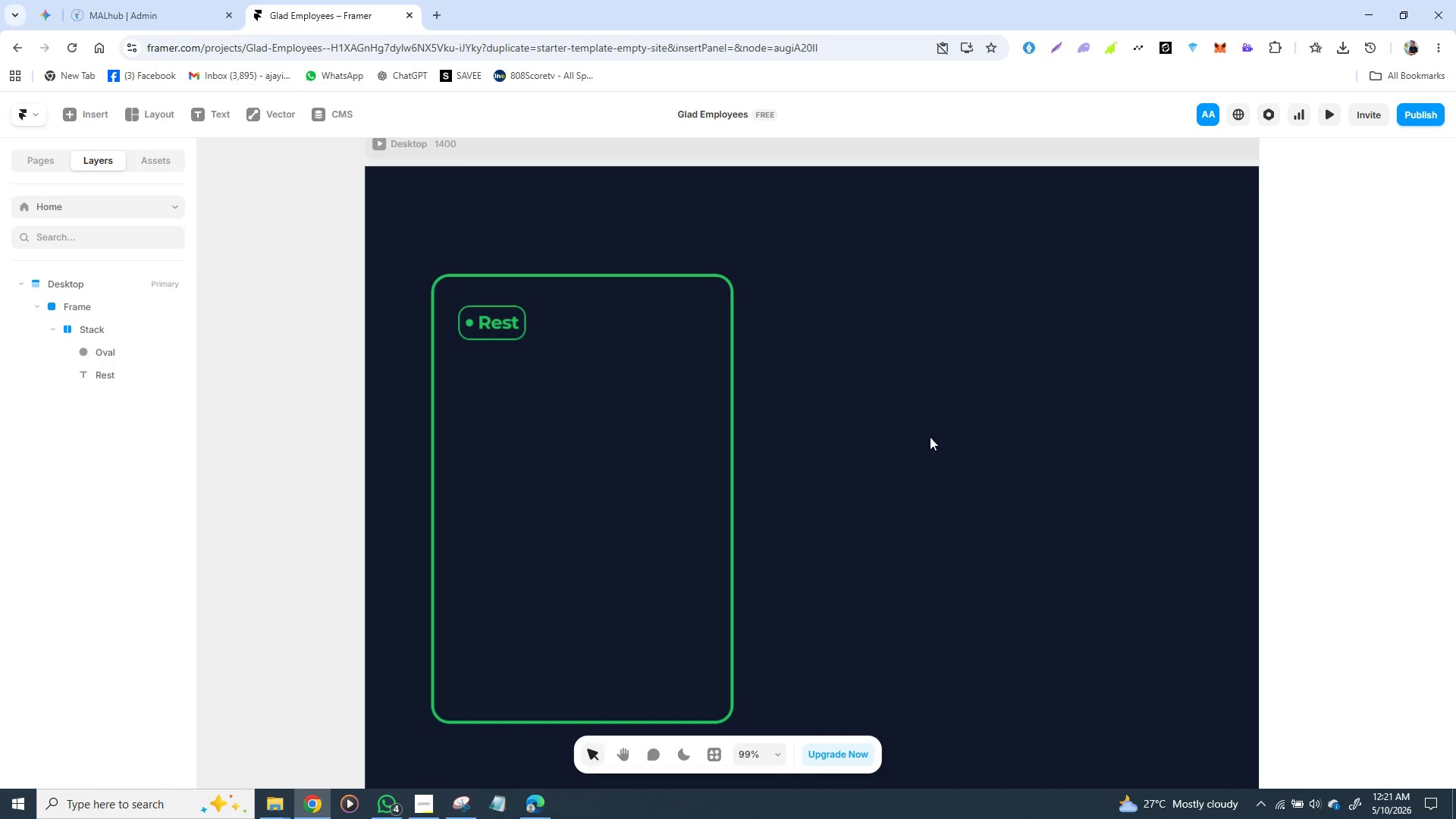 
type(15)
 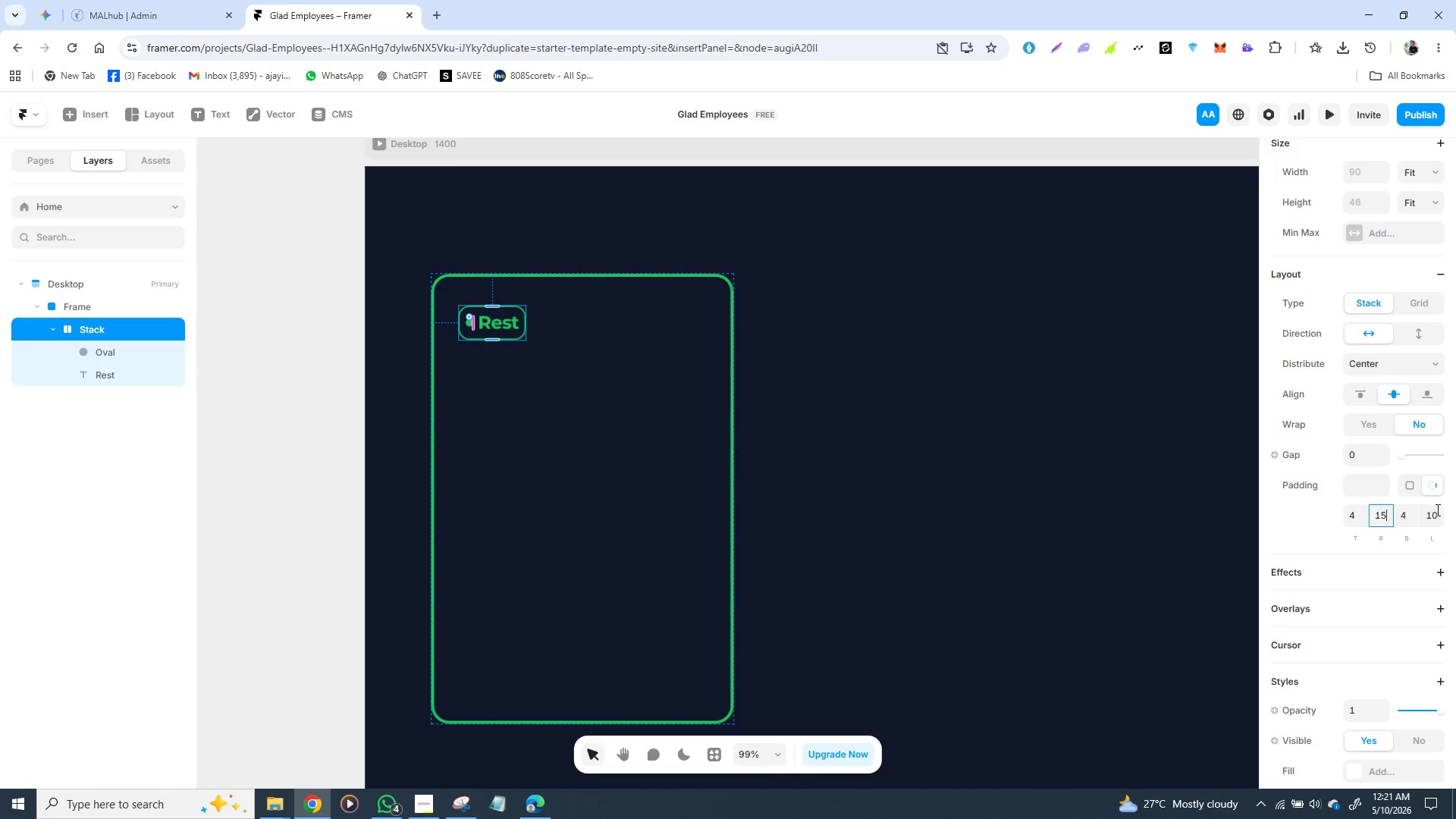 
left_click([1436, 515])
 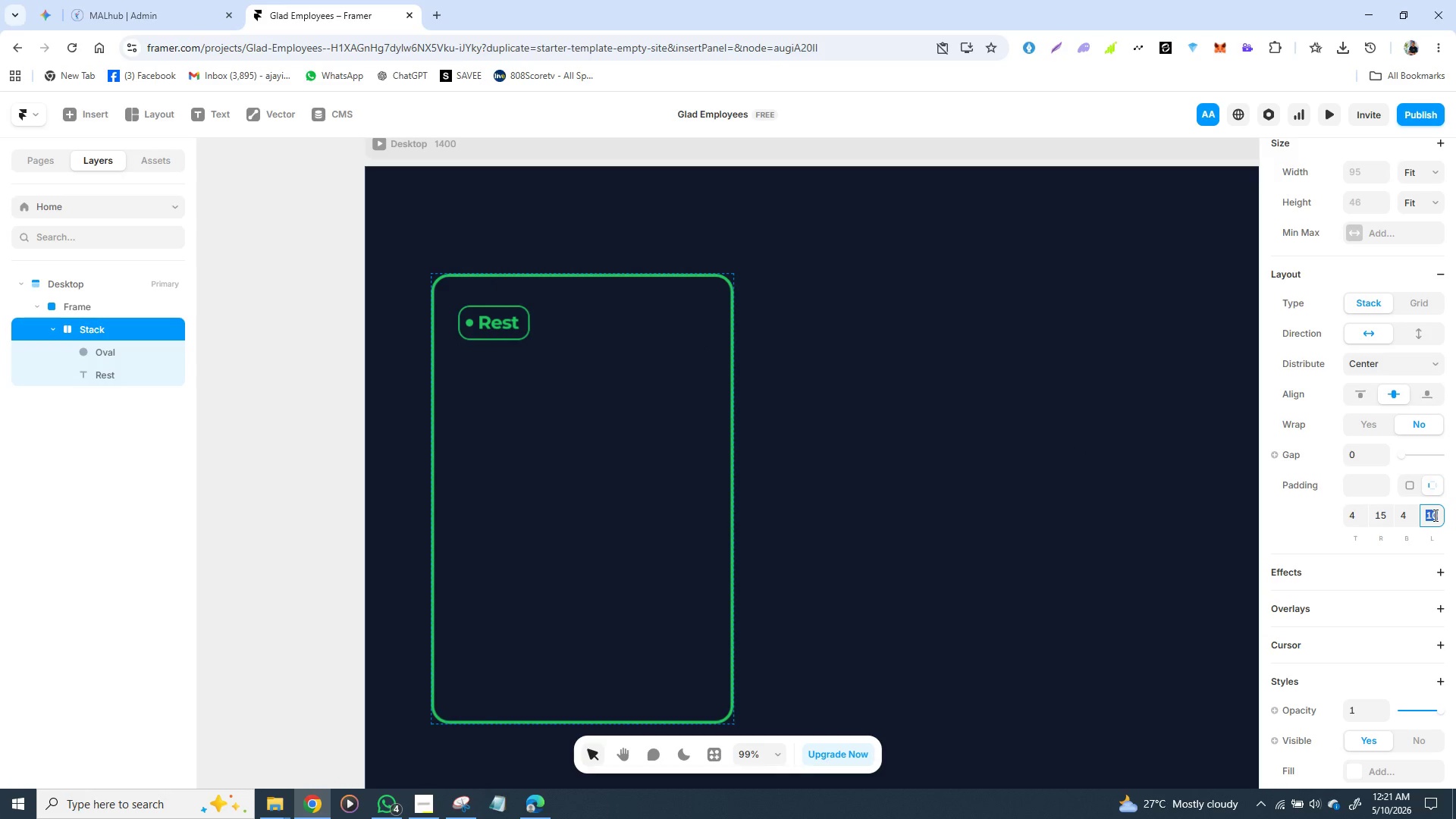 
type(15)
 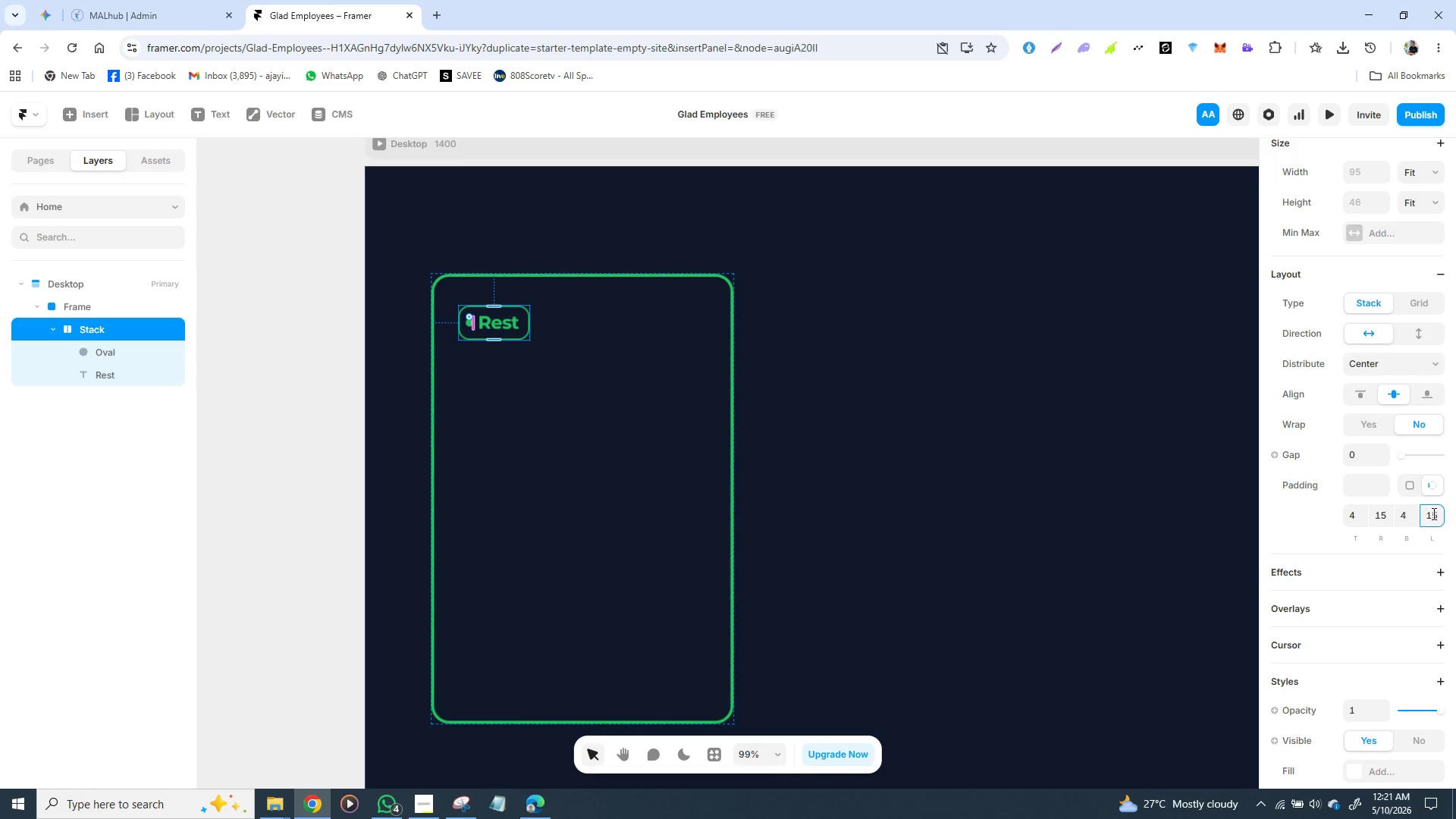 
key(Enter)
 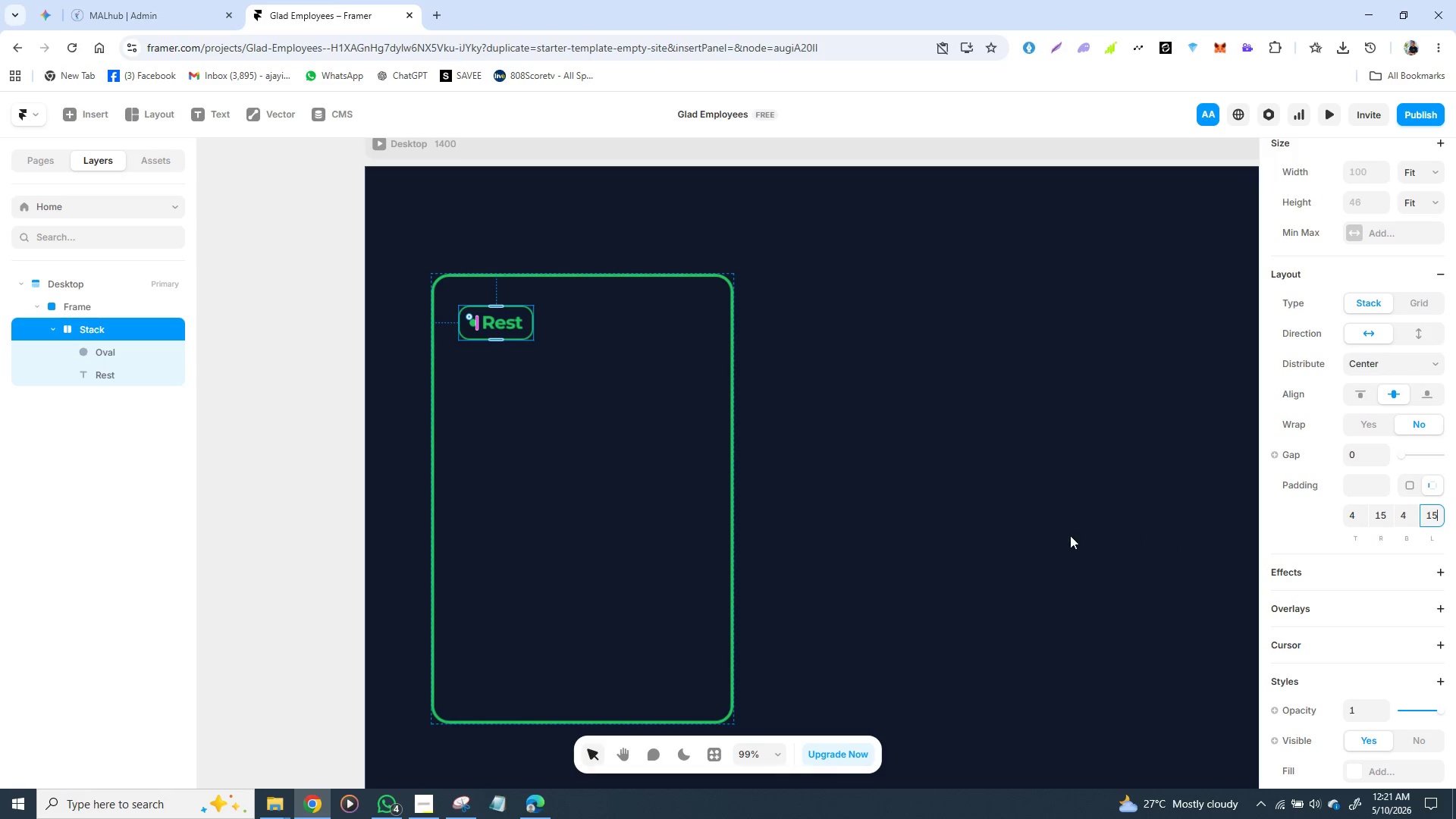 
left_click([1018, 516])
 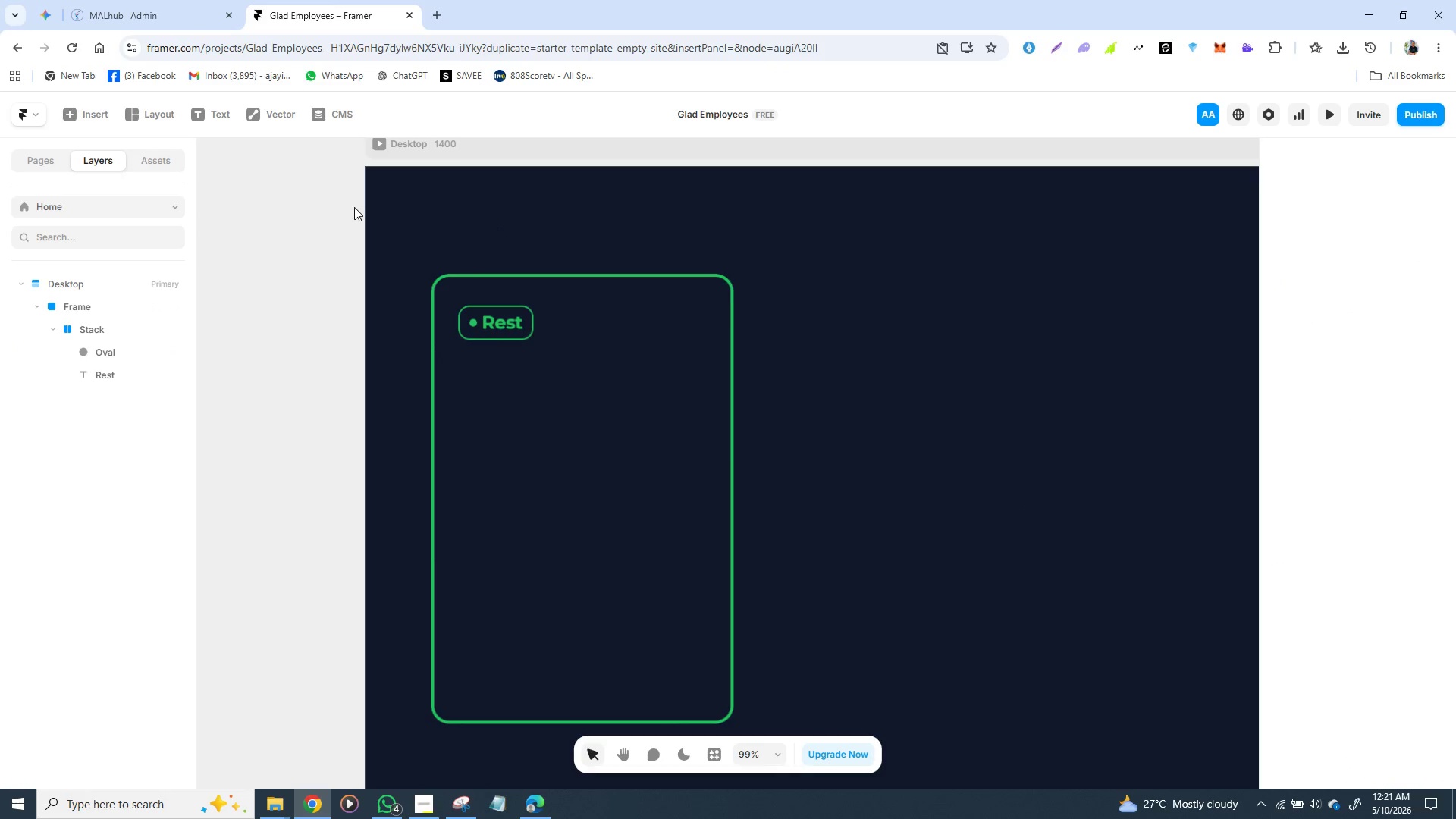 
wait(7.27)
 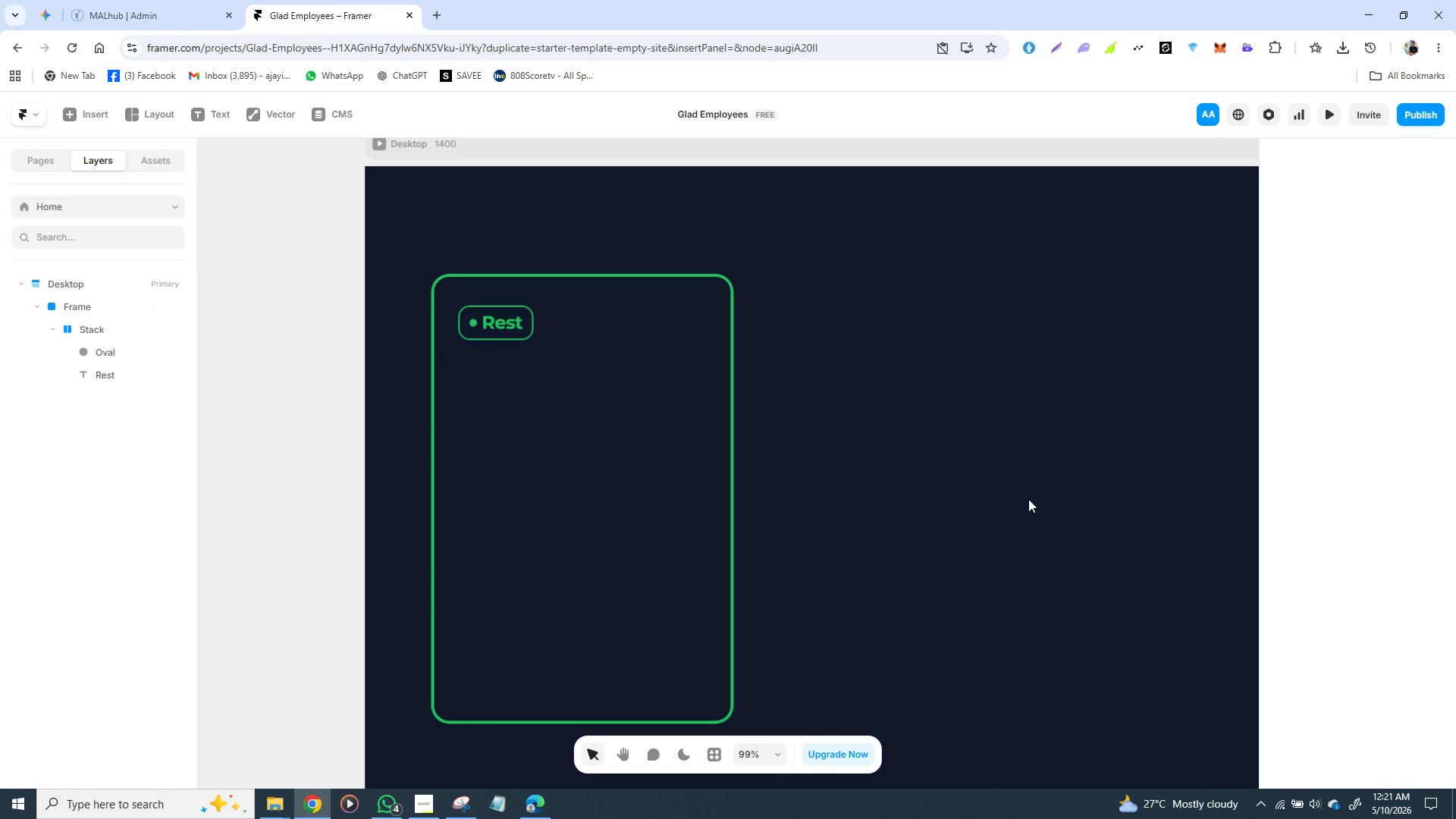 
key(T)
 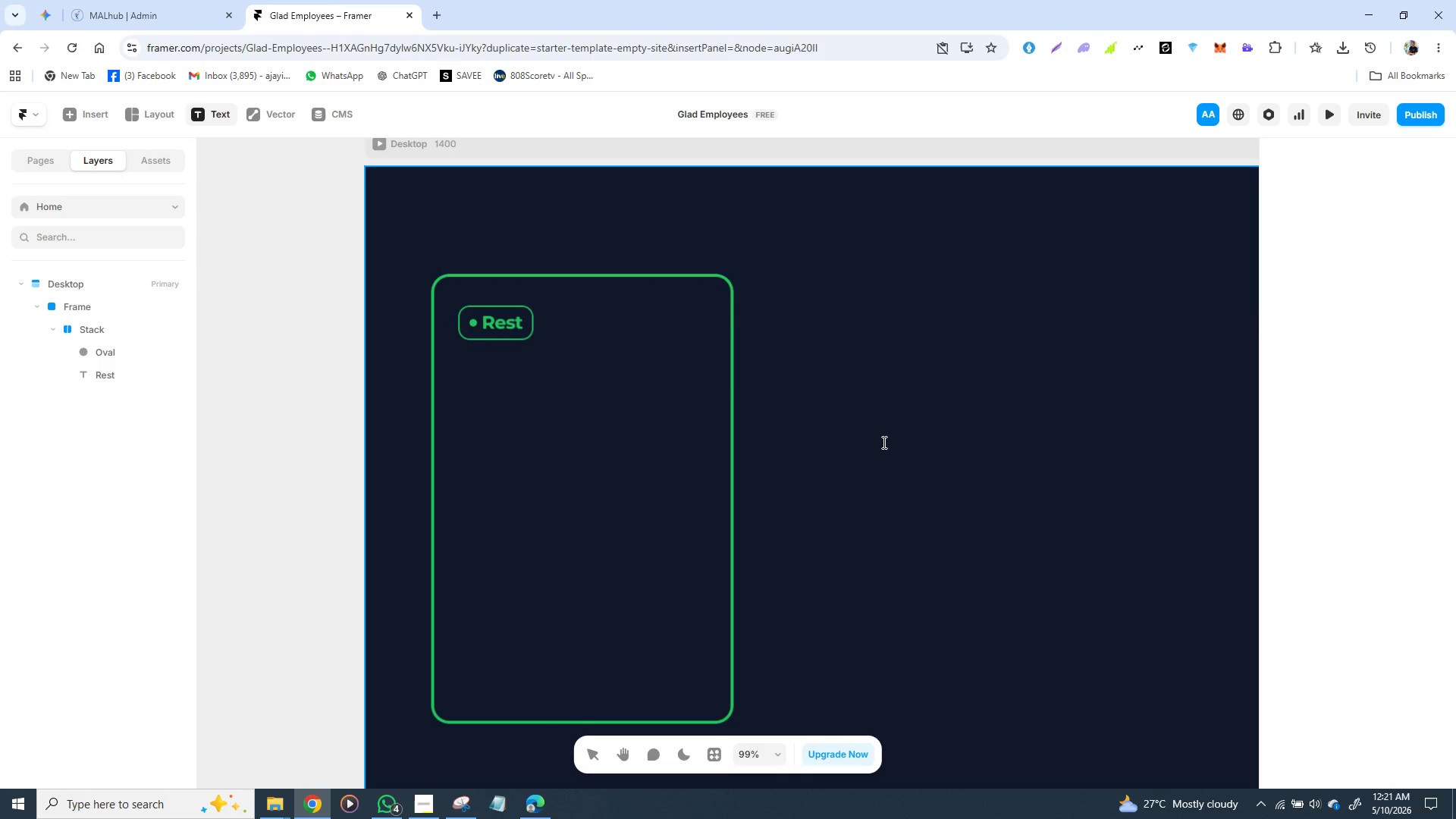 
wait(13.7)
 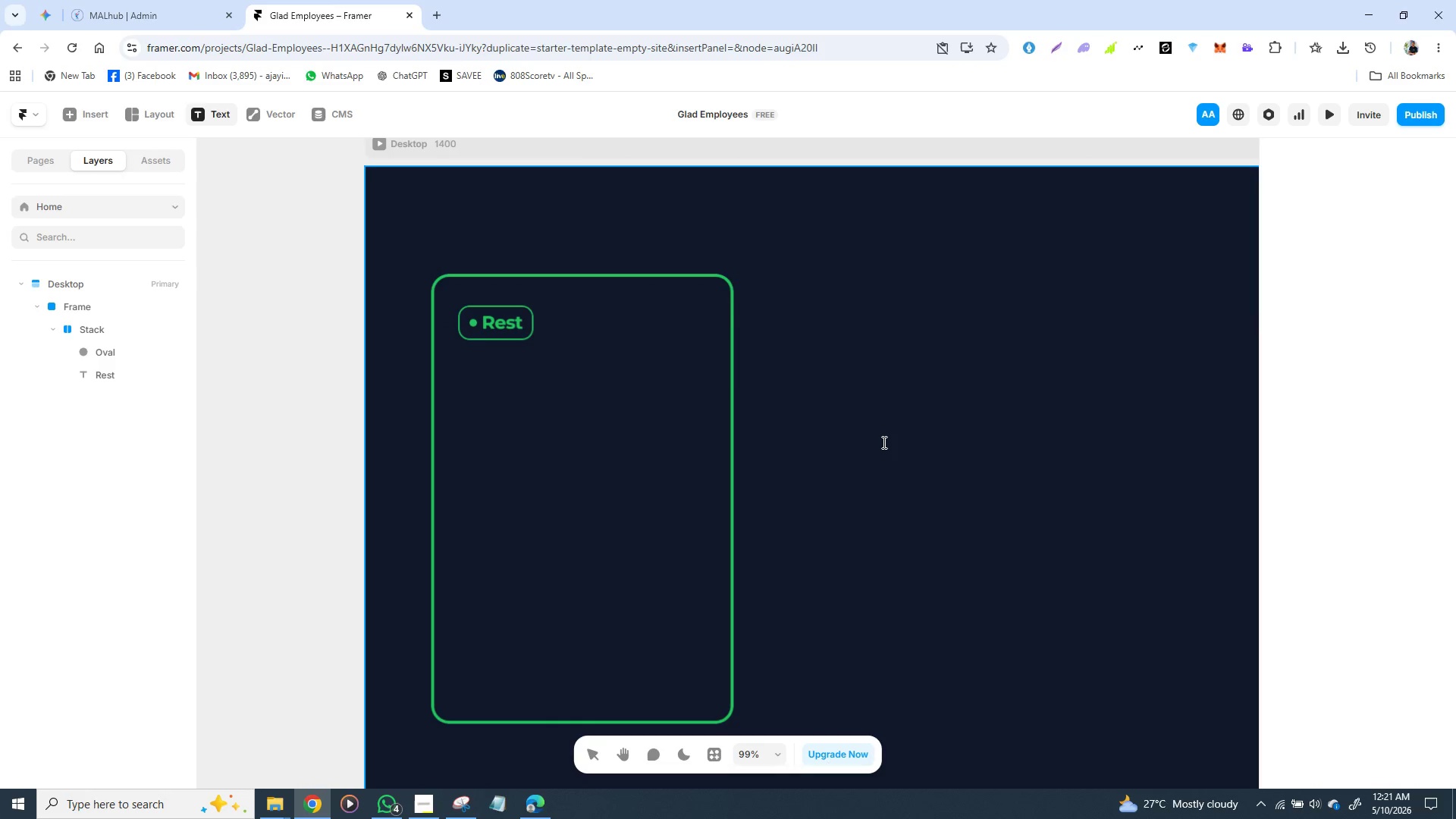 
left_click([522, 334])
 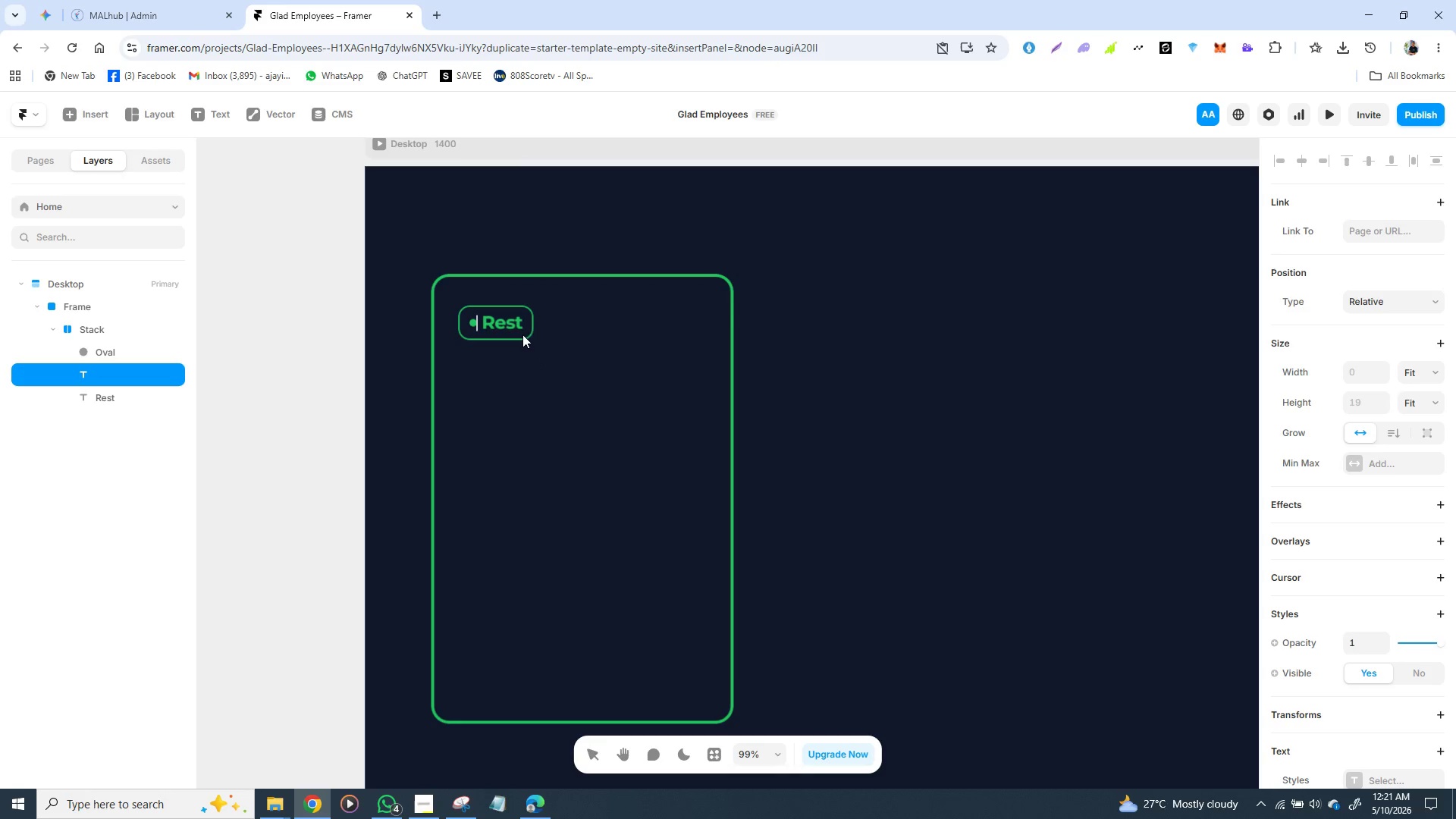 
left_click([522, 334])
 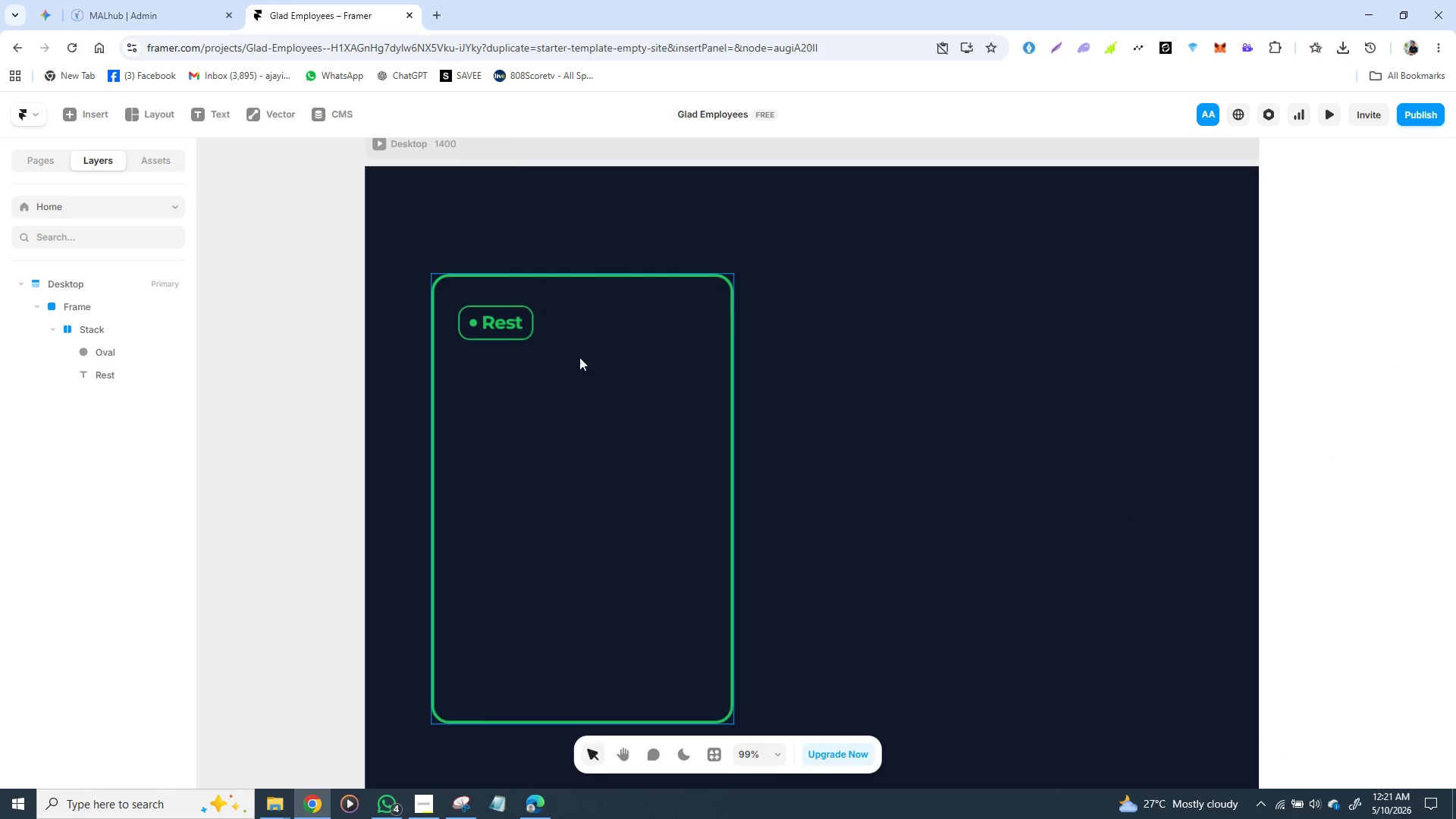 
left_click([482, 335])
 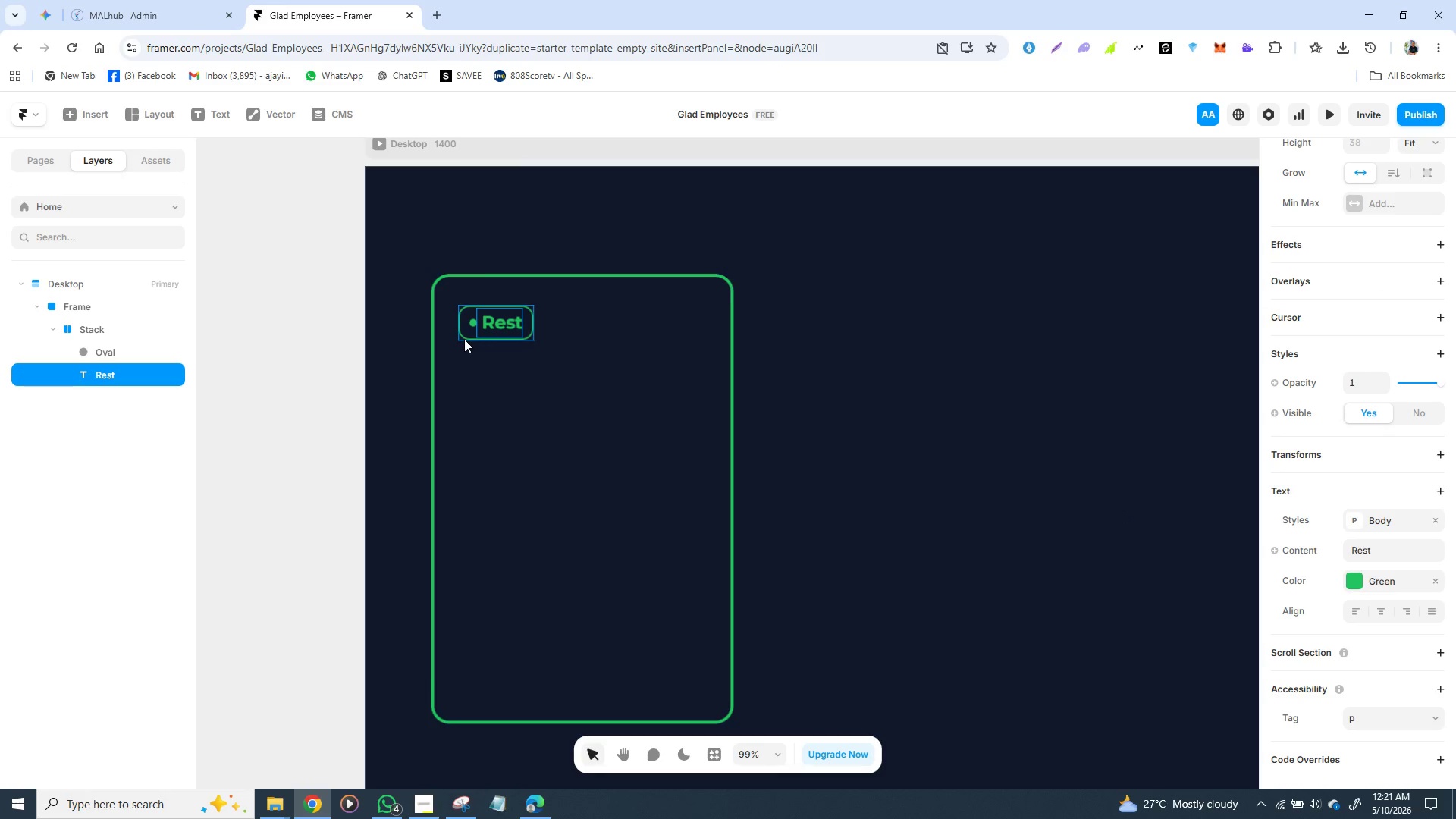 
left_click([464, 339])
 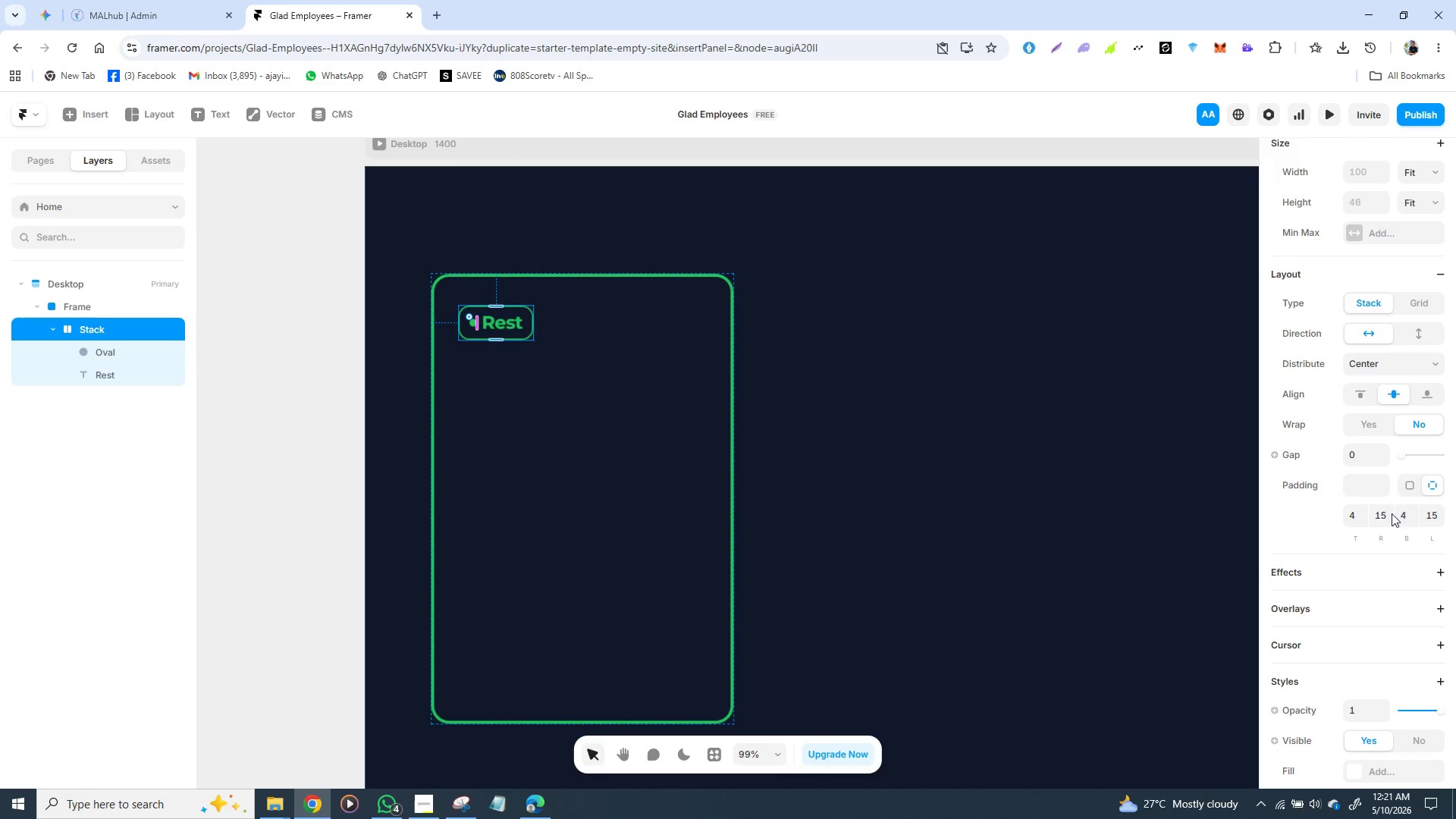 
left_click([1383, 519])
 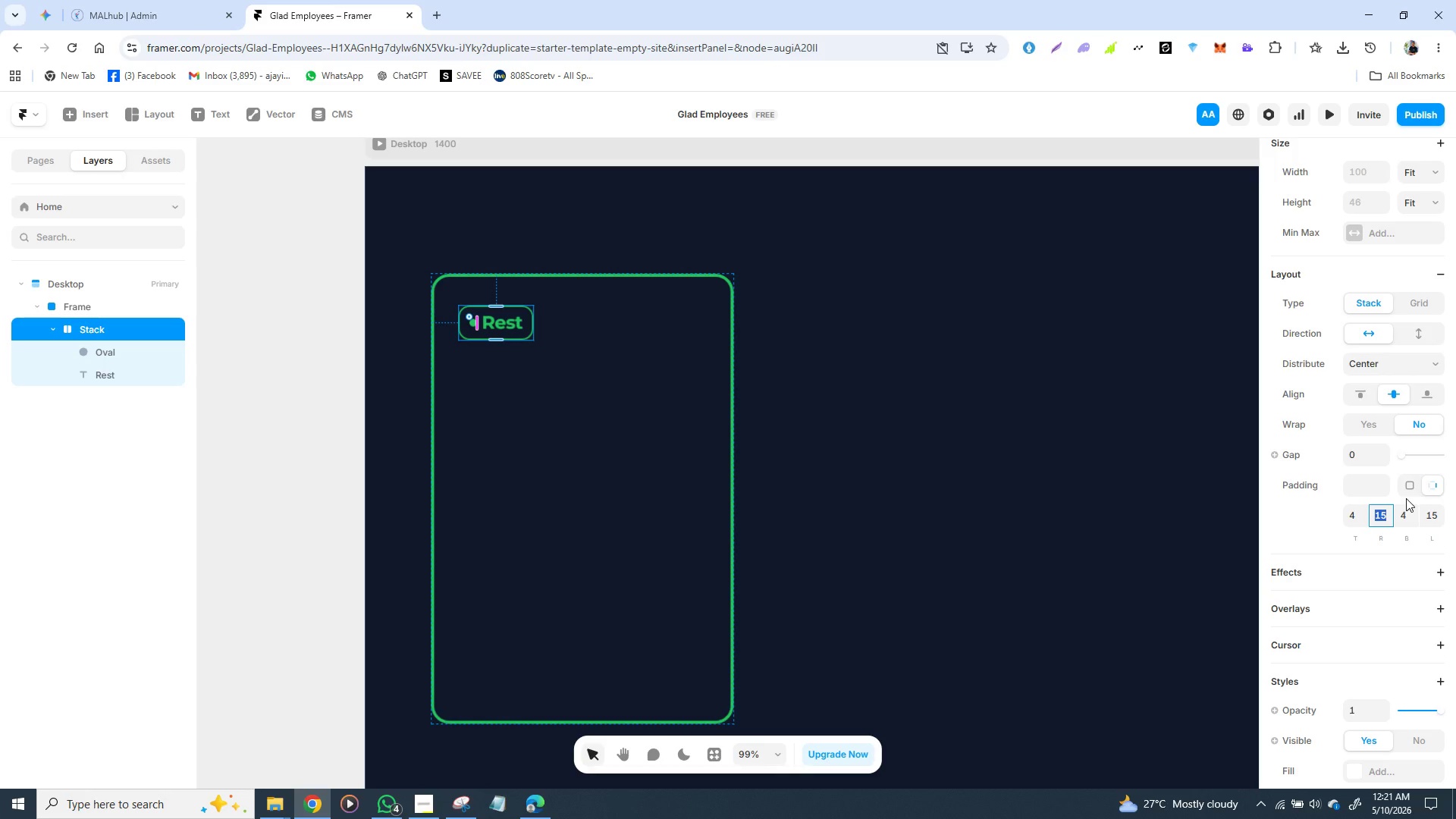 
type(24)
 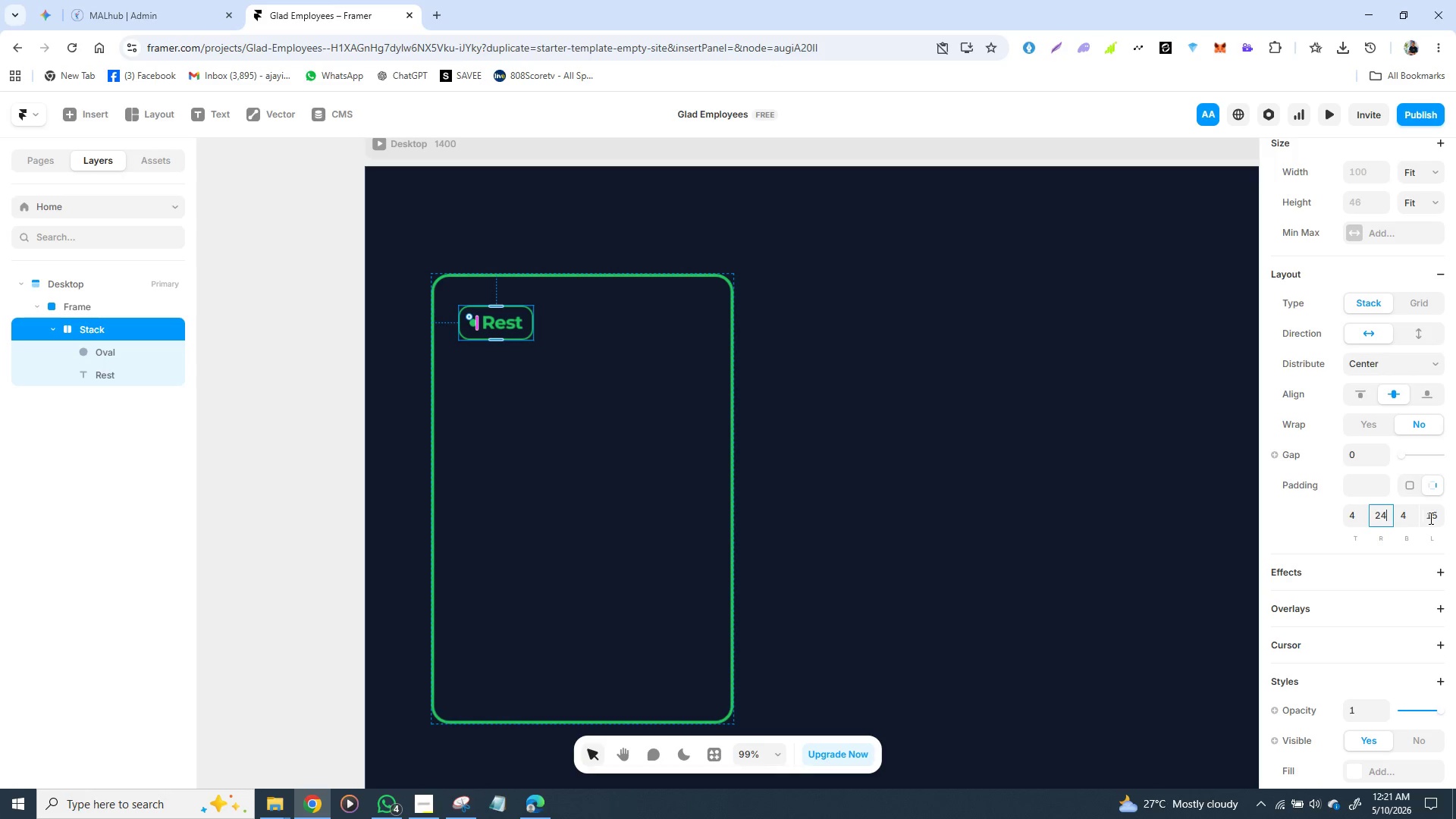 
left_click([1436, 513])
 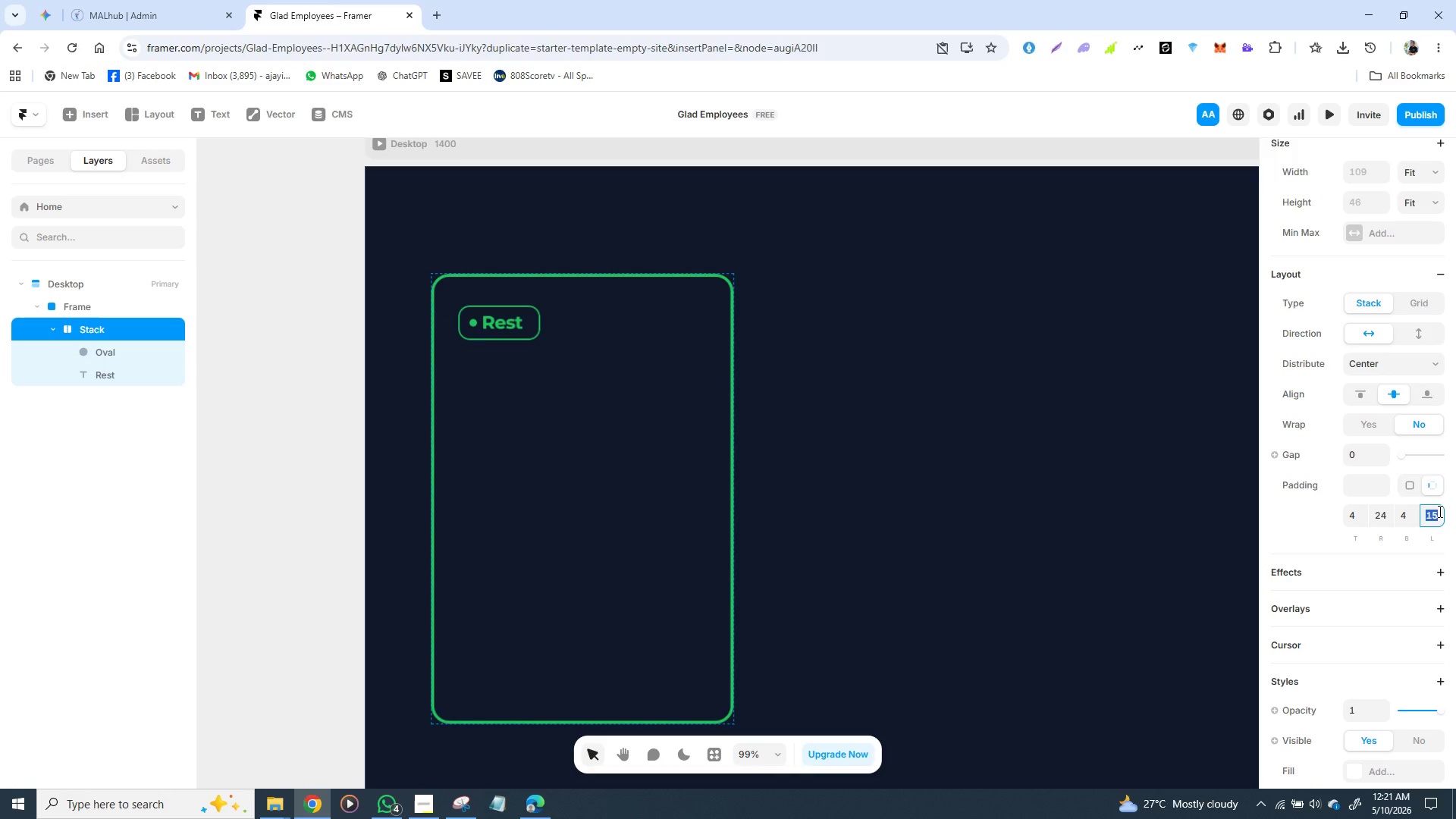 
type(24)
 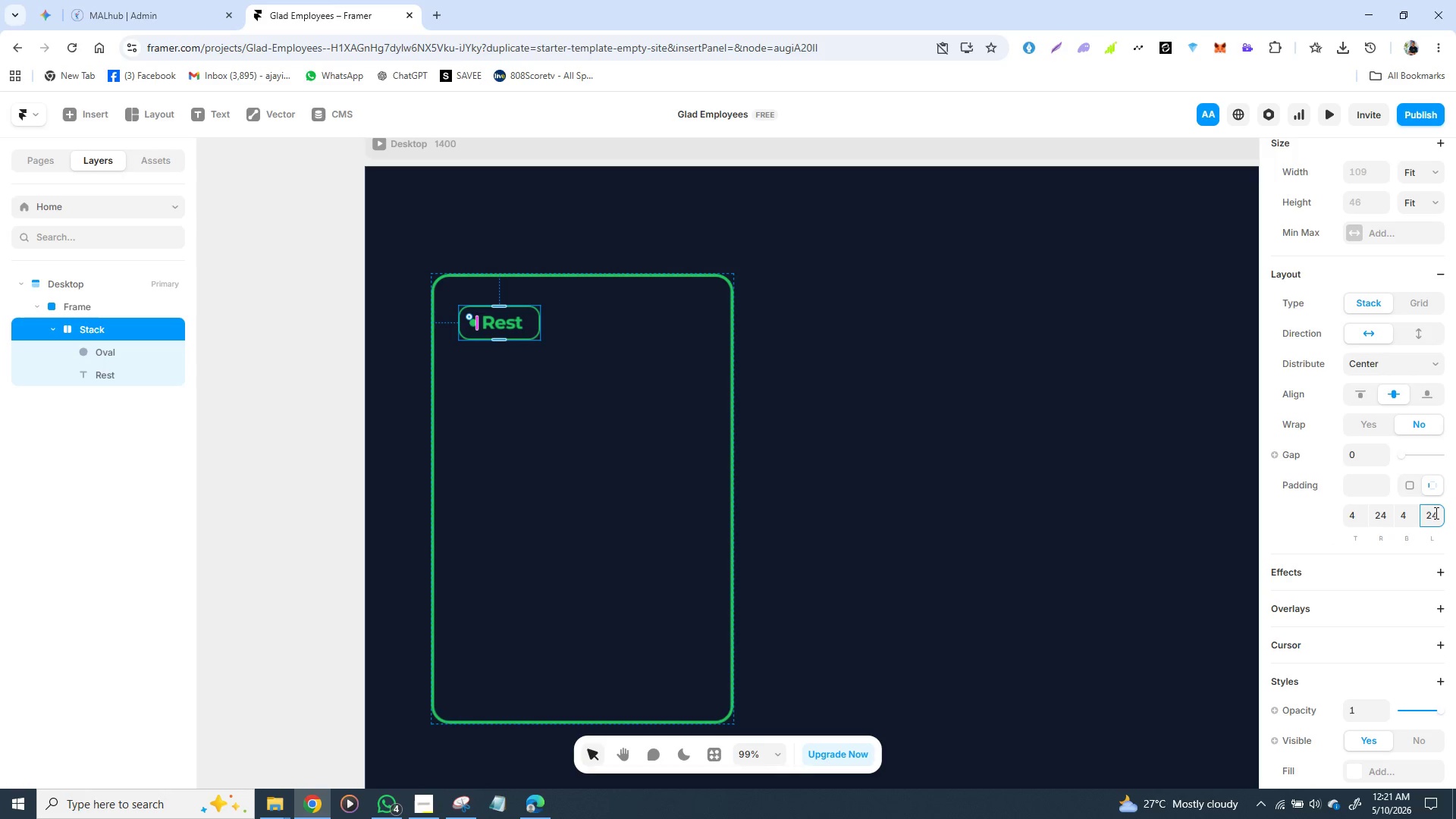 
key(Enter)
 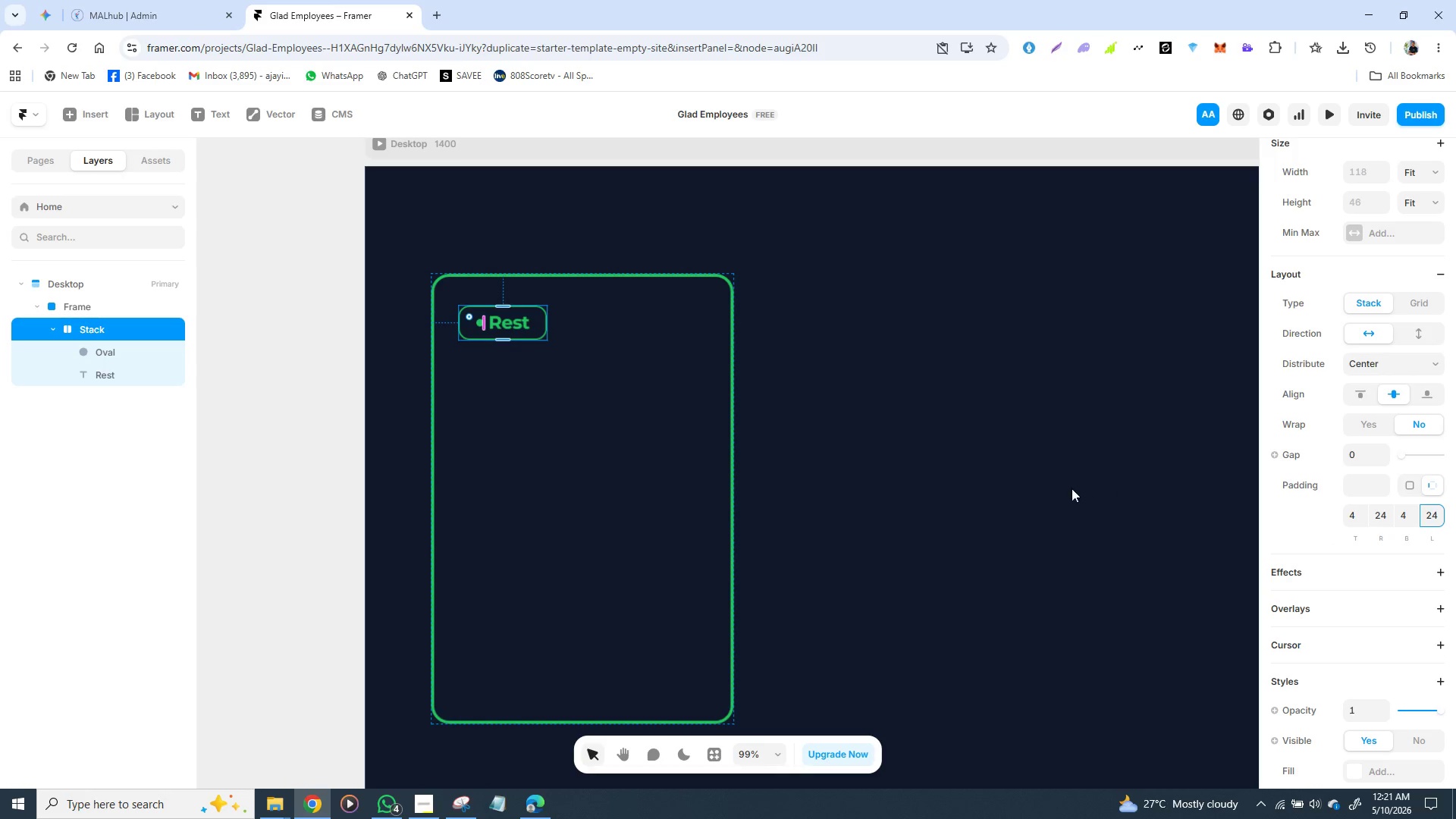 
left_click([1071, 488])
 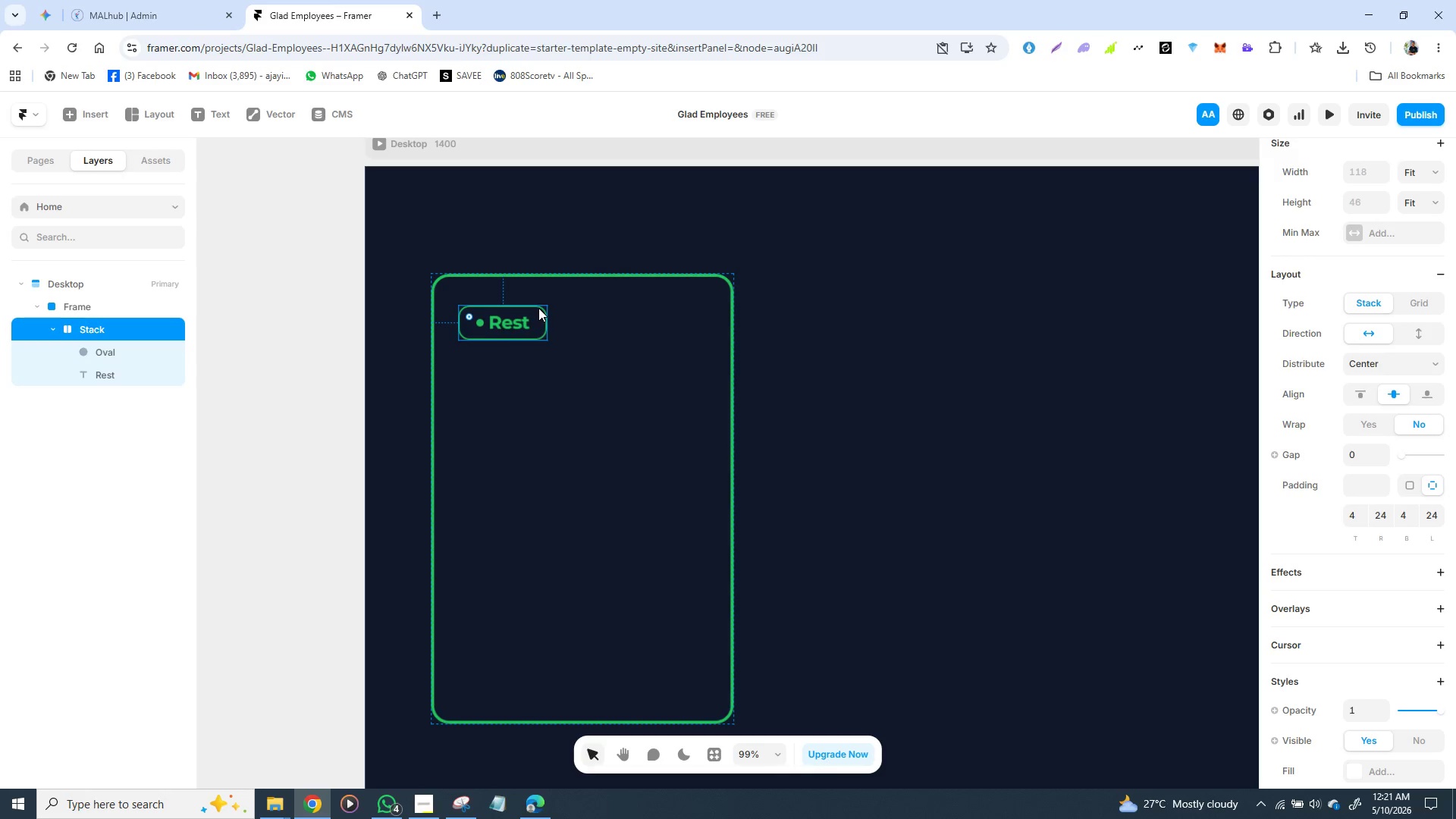 
left_click_drag(start_coordinate=[533, 306], to_coordinate=[529, 310])
 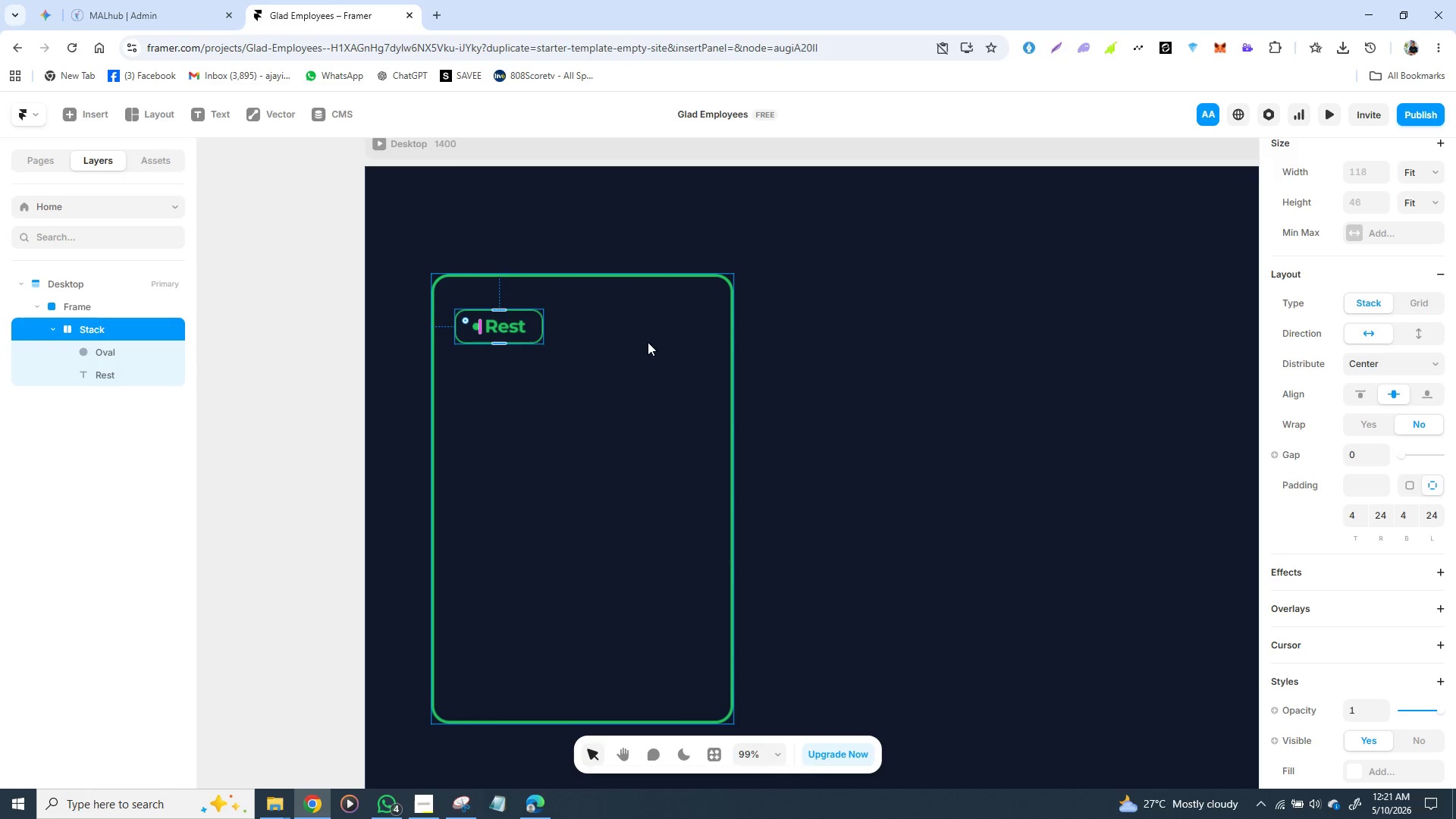 
left_click([663, 343])
 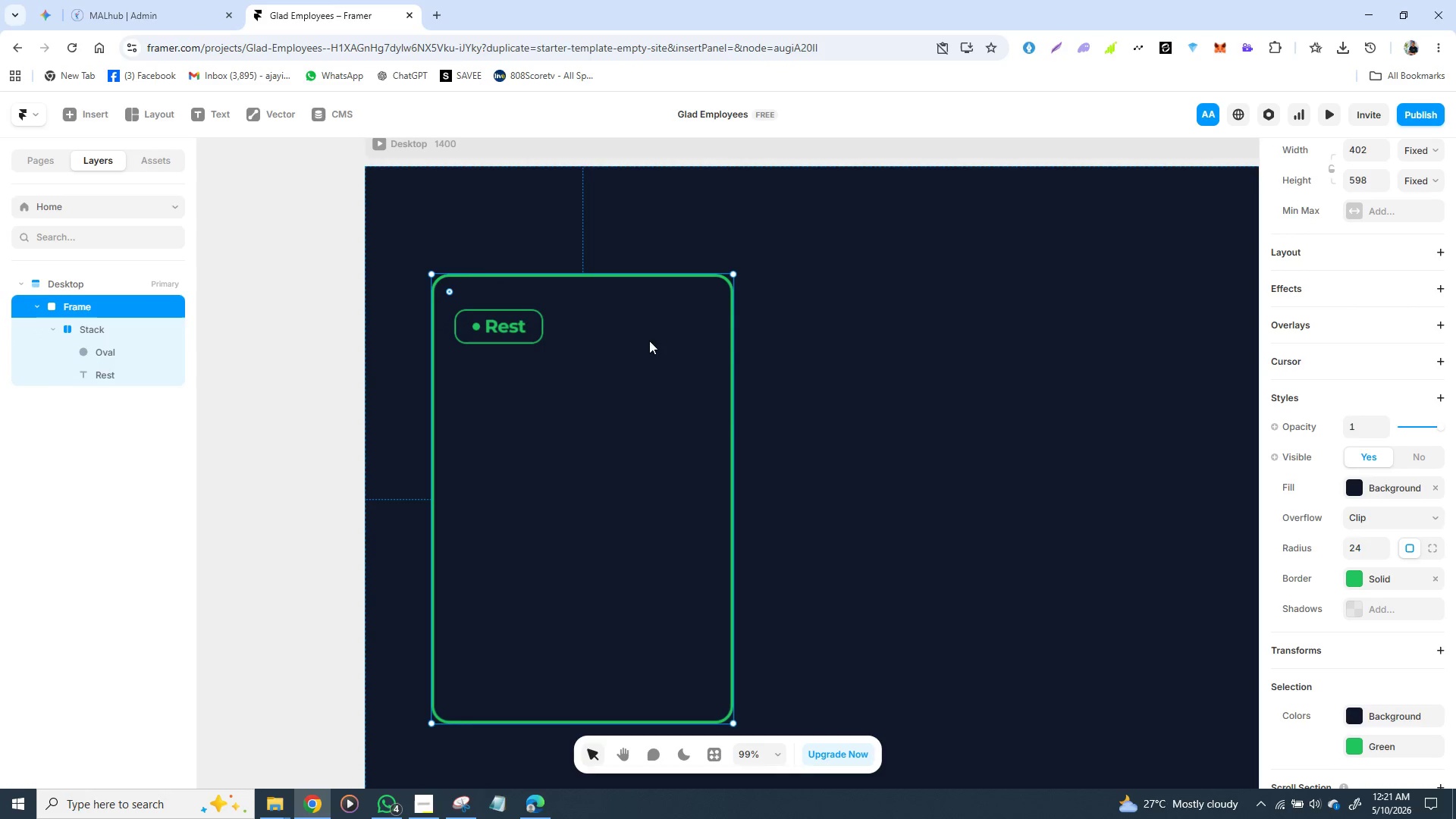 
left_click_drag(start_coordinate=[645, 356], to_coordinate=[645, 363])
 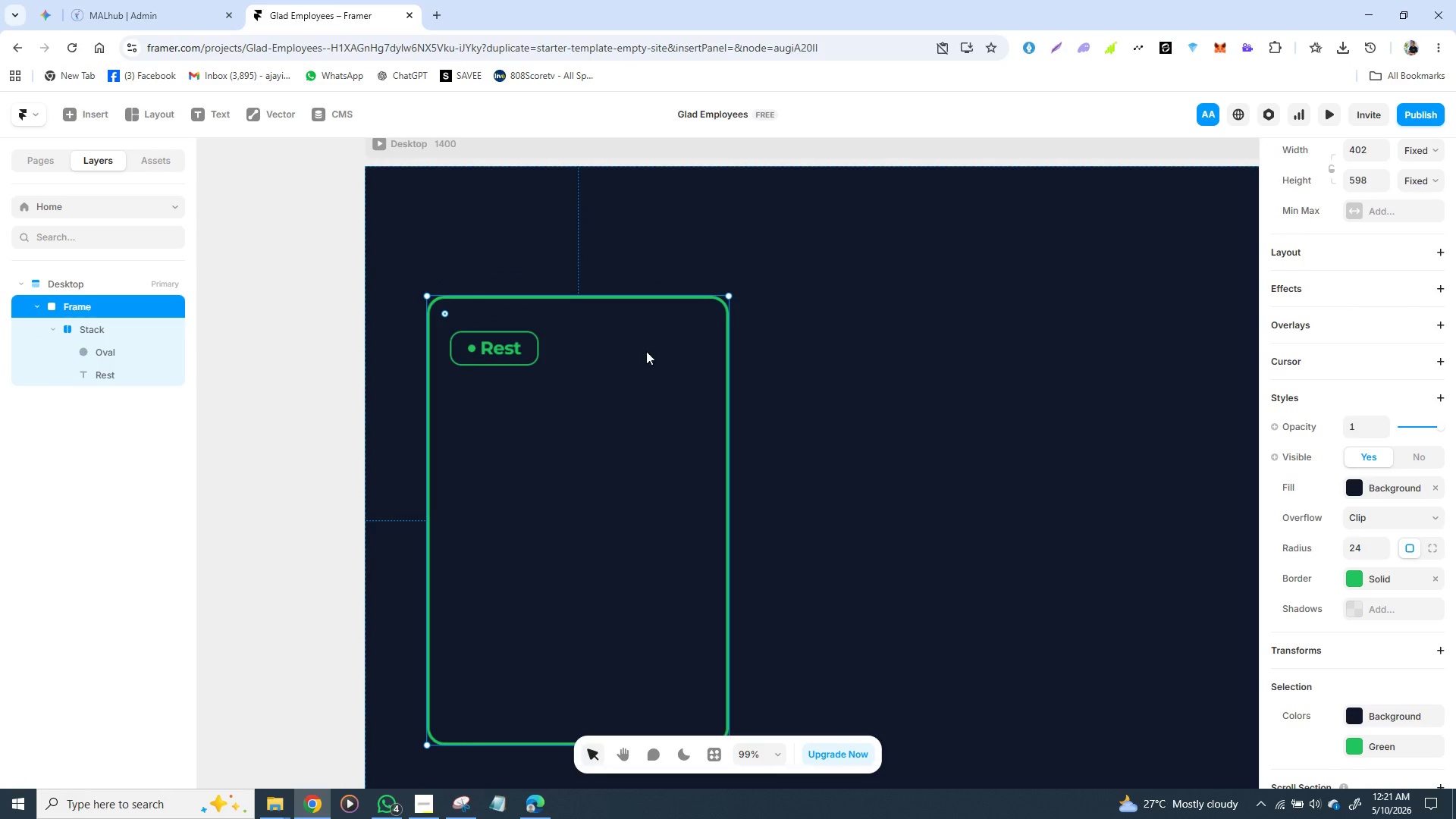 
left_click_drag(start_coordinate=[636, 371], to_coordinate=[653, 334])
 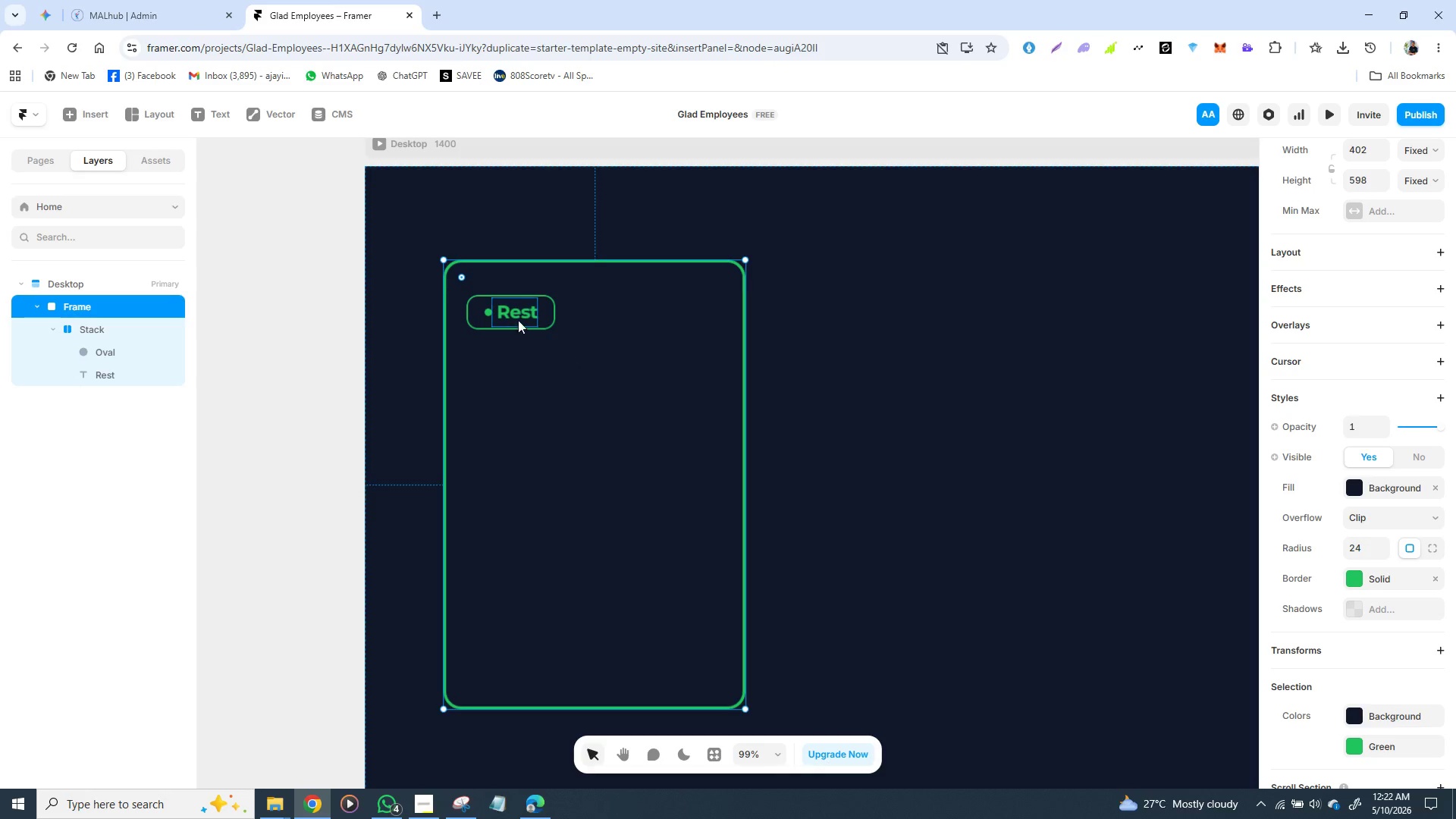 
wait(10.11)
 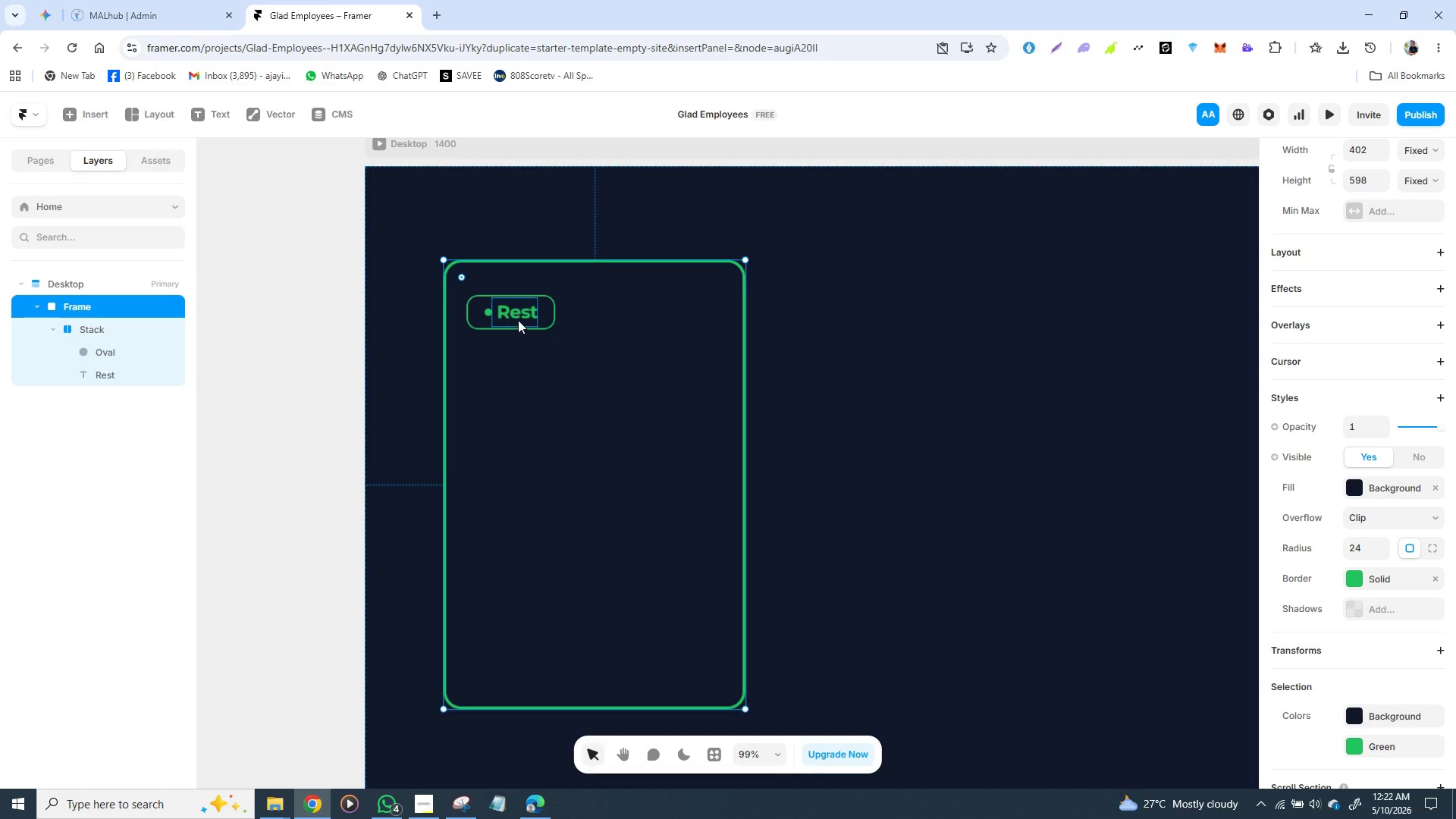 
left_click([544, 319])
 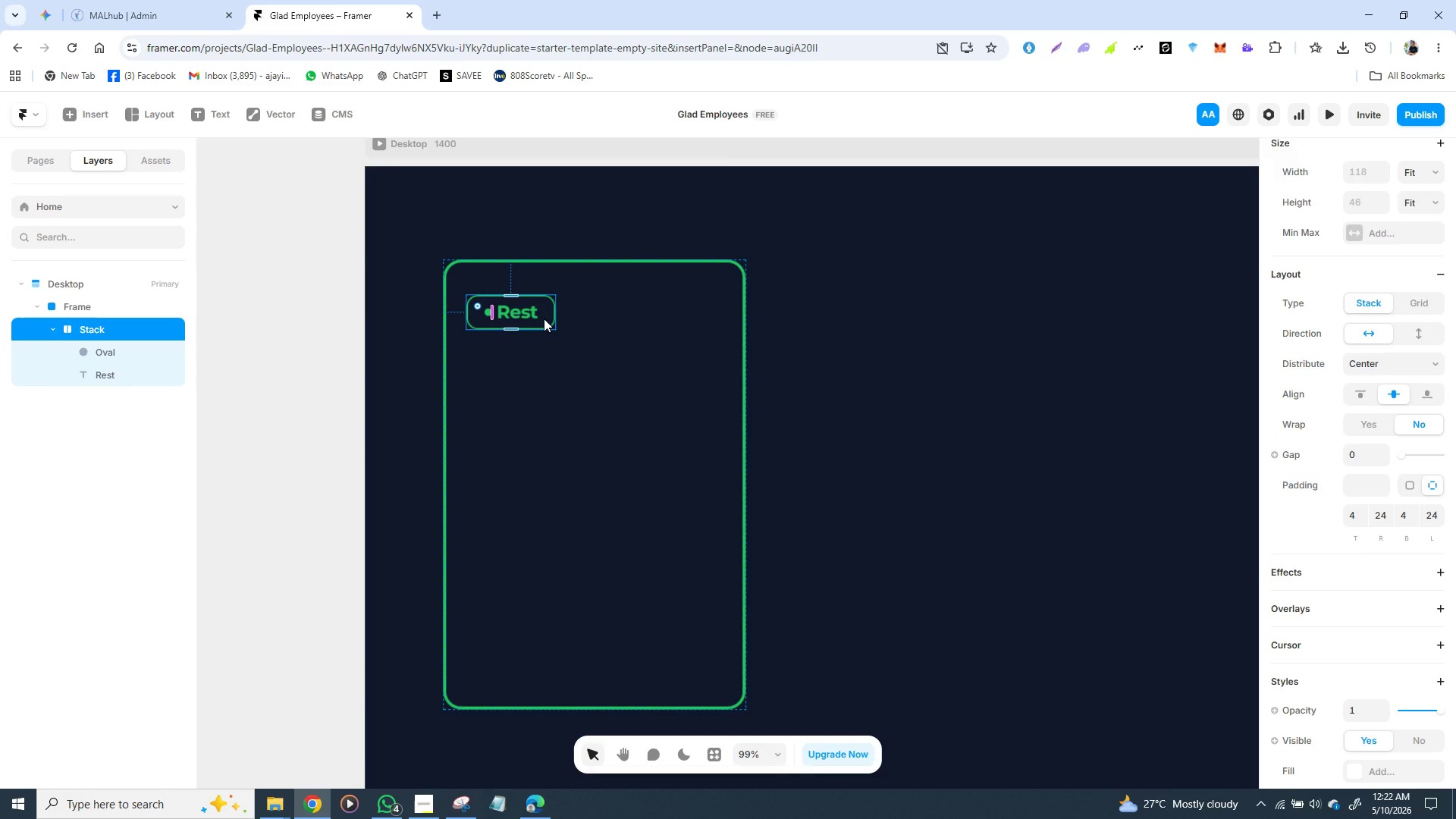 
right_click([544, 318])
 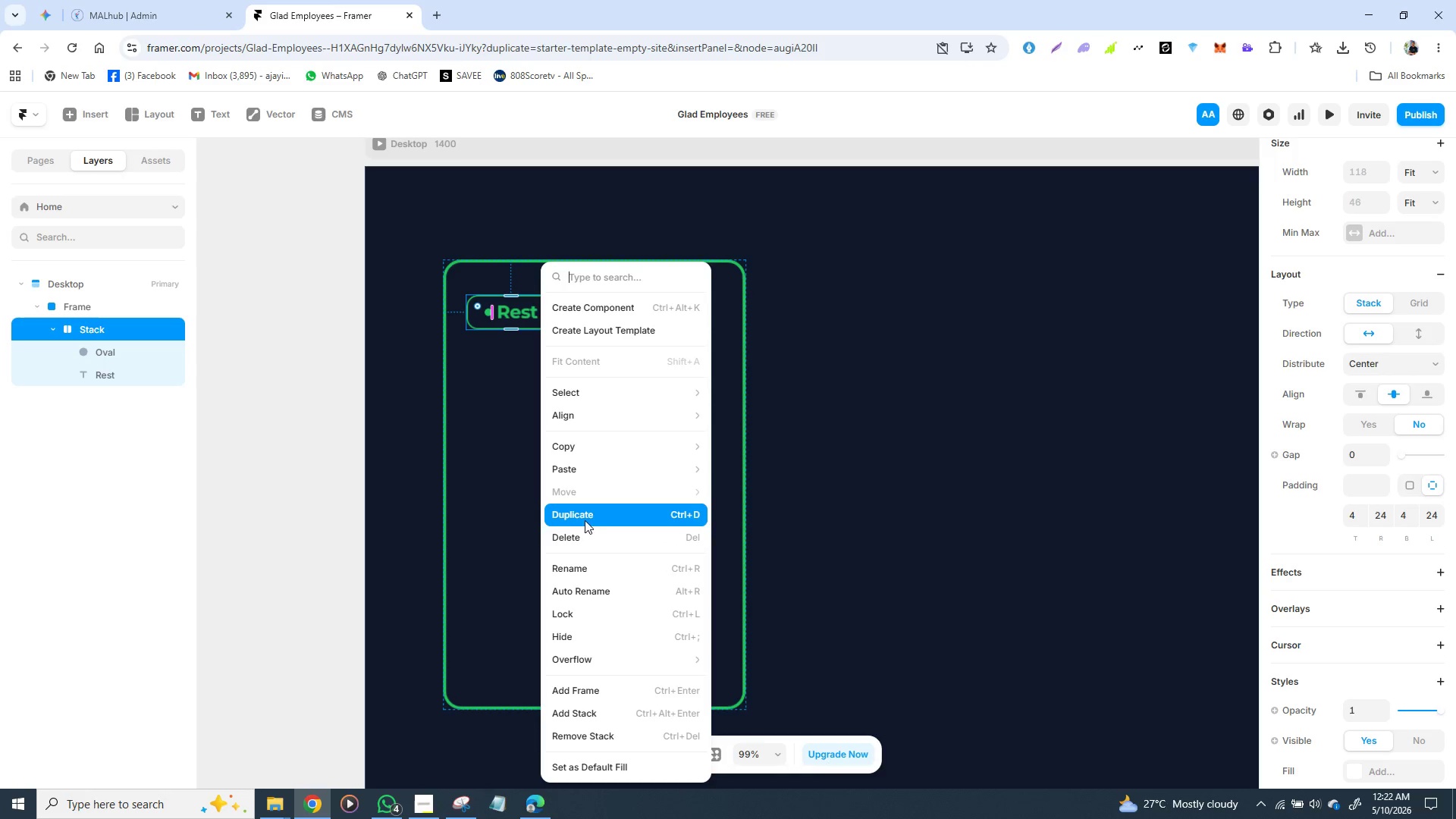 
wait(6.22)
 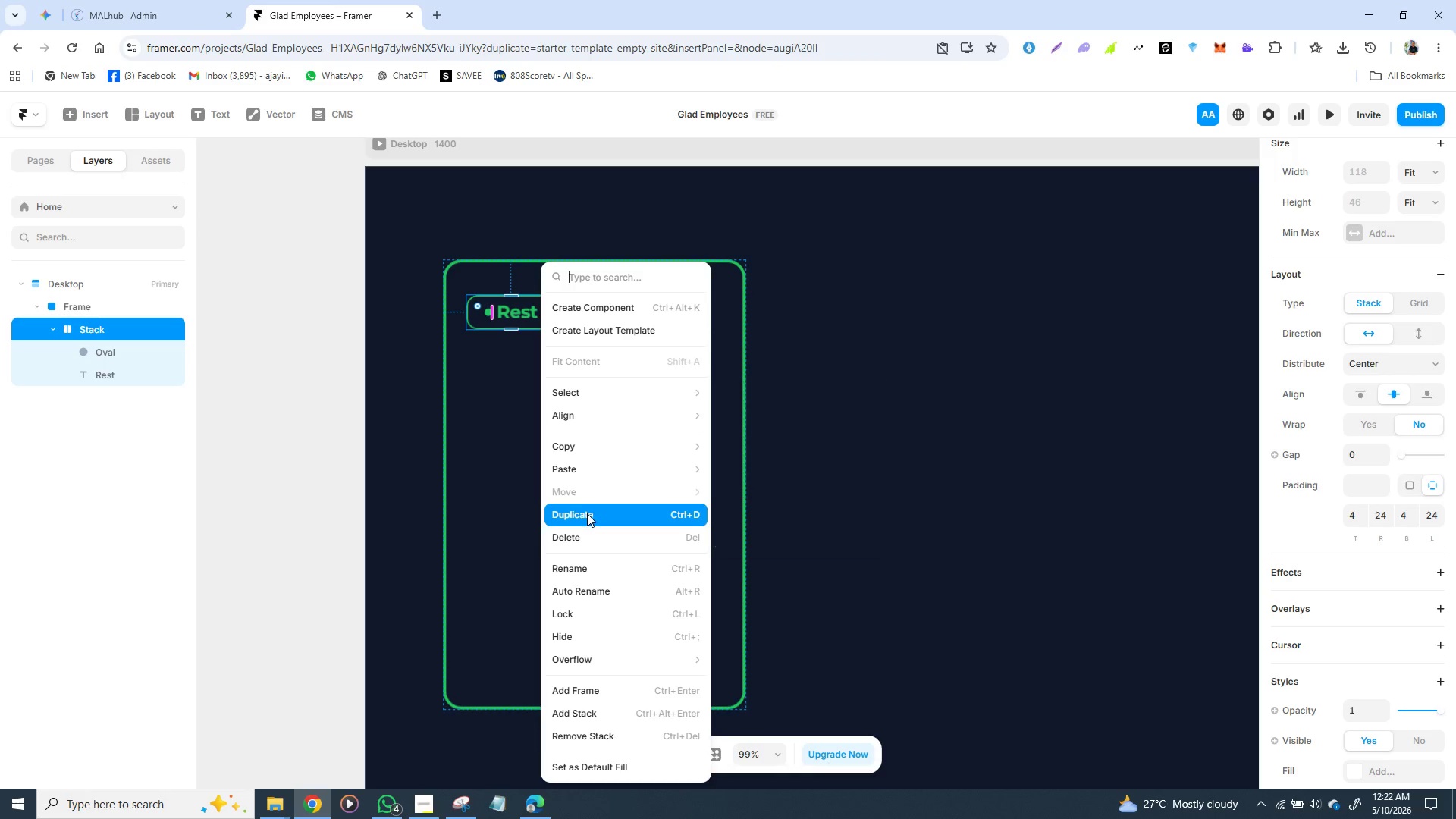 
left_click_drag(start_coordinate=[538, 310], to_coordinate=[675, 315])
 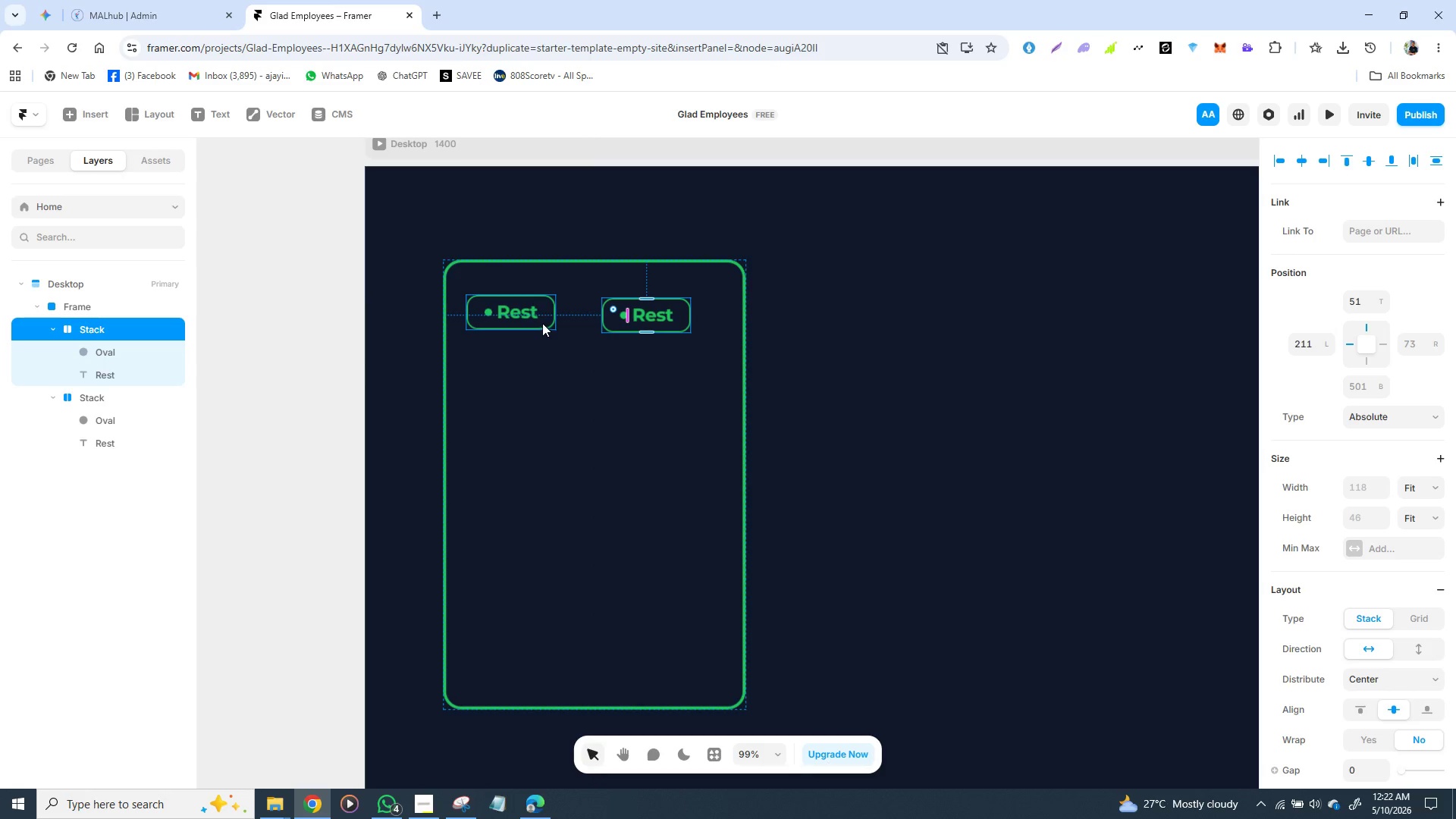 
left_click_drag(start_coordinate=[542, 323], to_coordinate=[559, 323])
 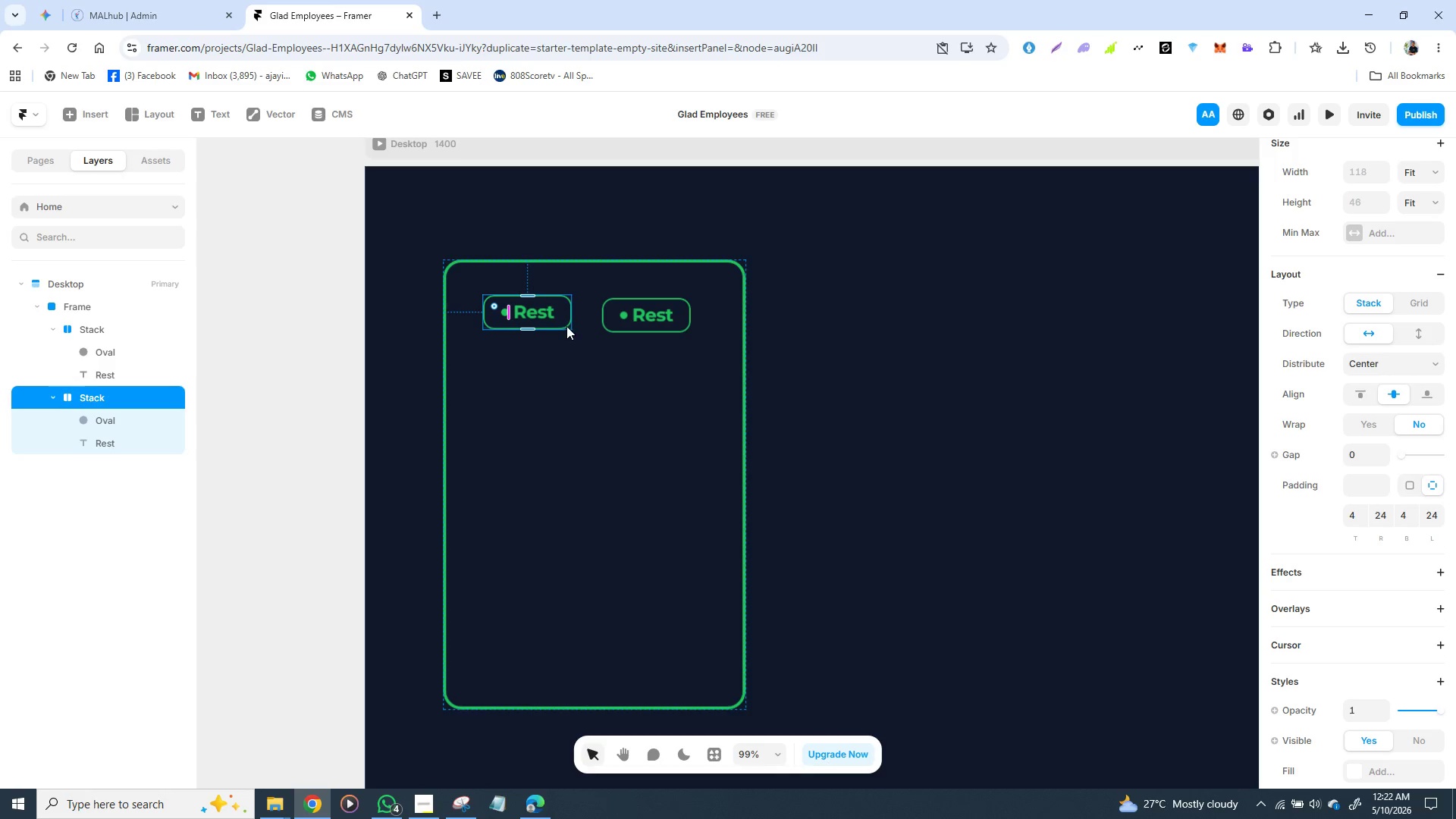 
left_click_drag(start_coordinate=[562, 317], to_coordinate=[564, 322])
 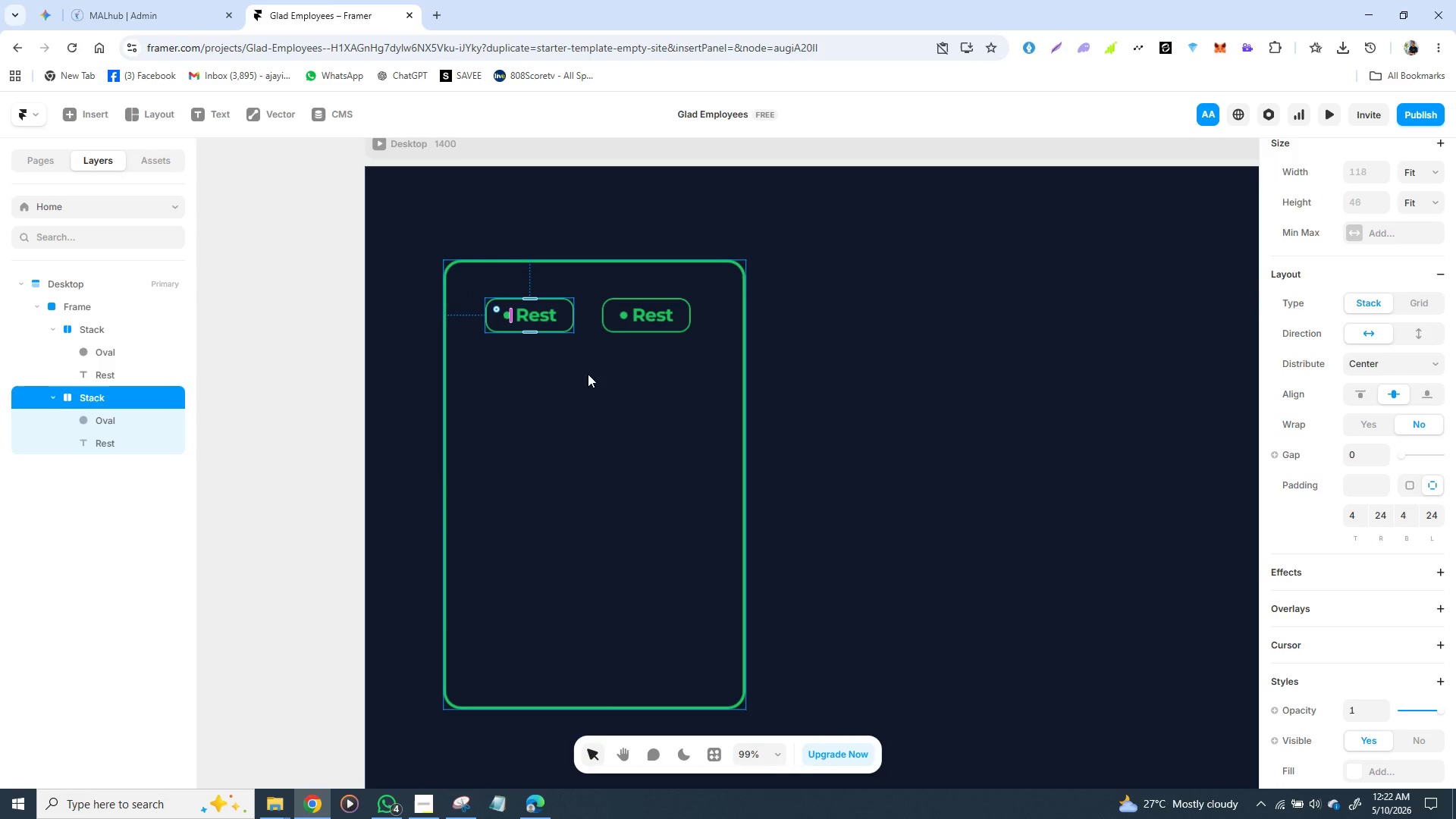 
left_click_drag(start_coordinate=[601, 379], to_coordinate=[604, 381])
 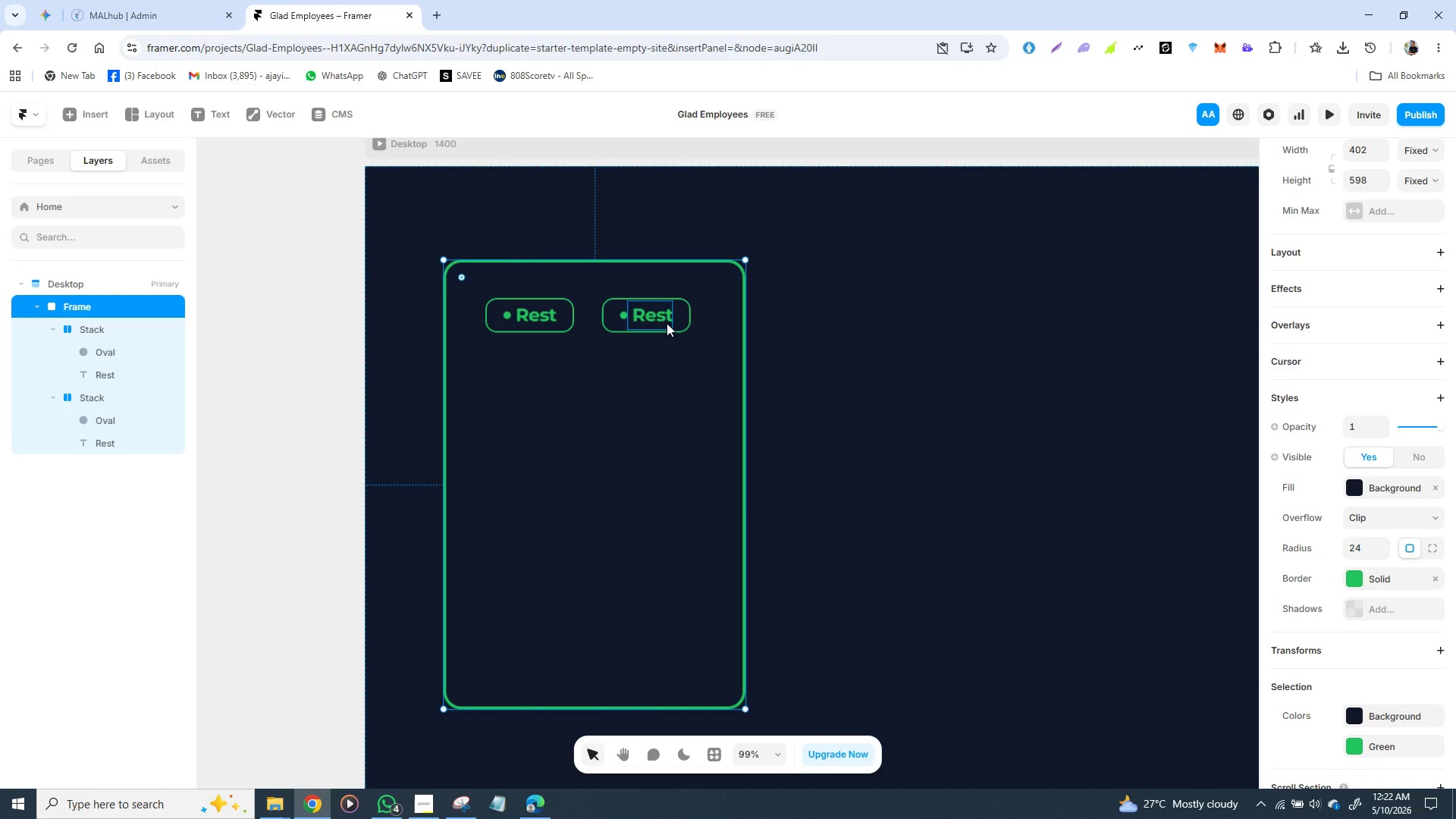 
left_click([686, 323])
 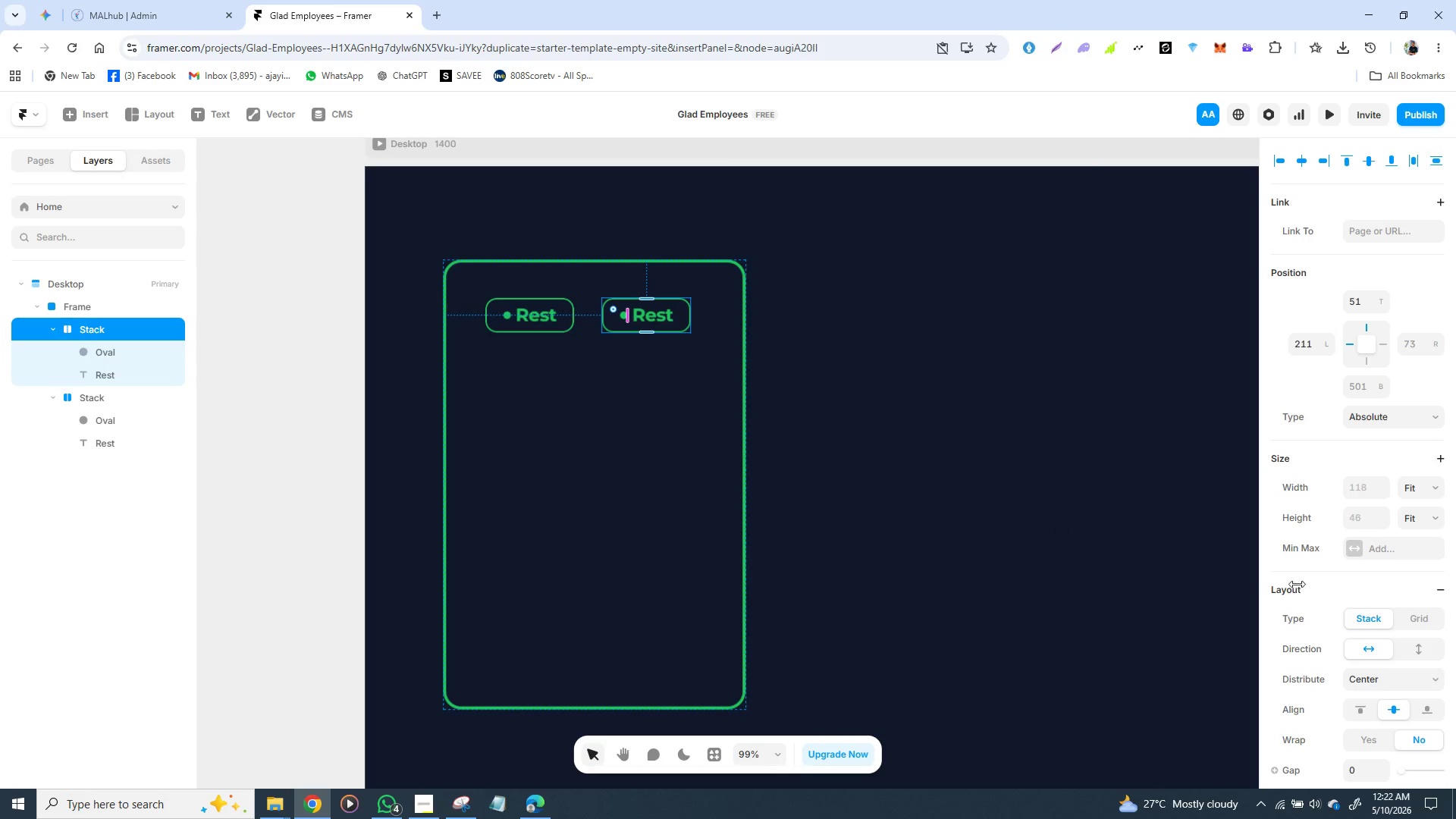 
scroll: coordinate [1352, 653], scroll_direction: down, amount: 2.0